 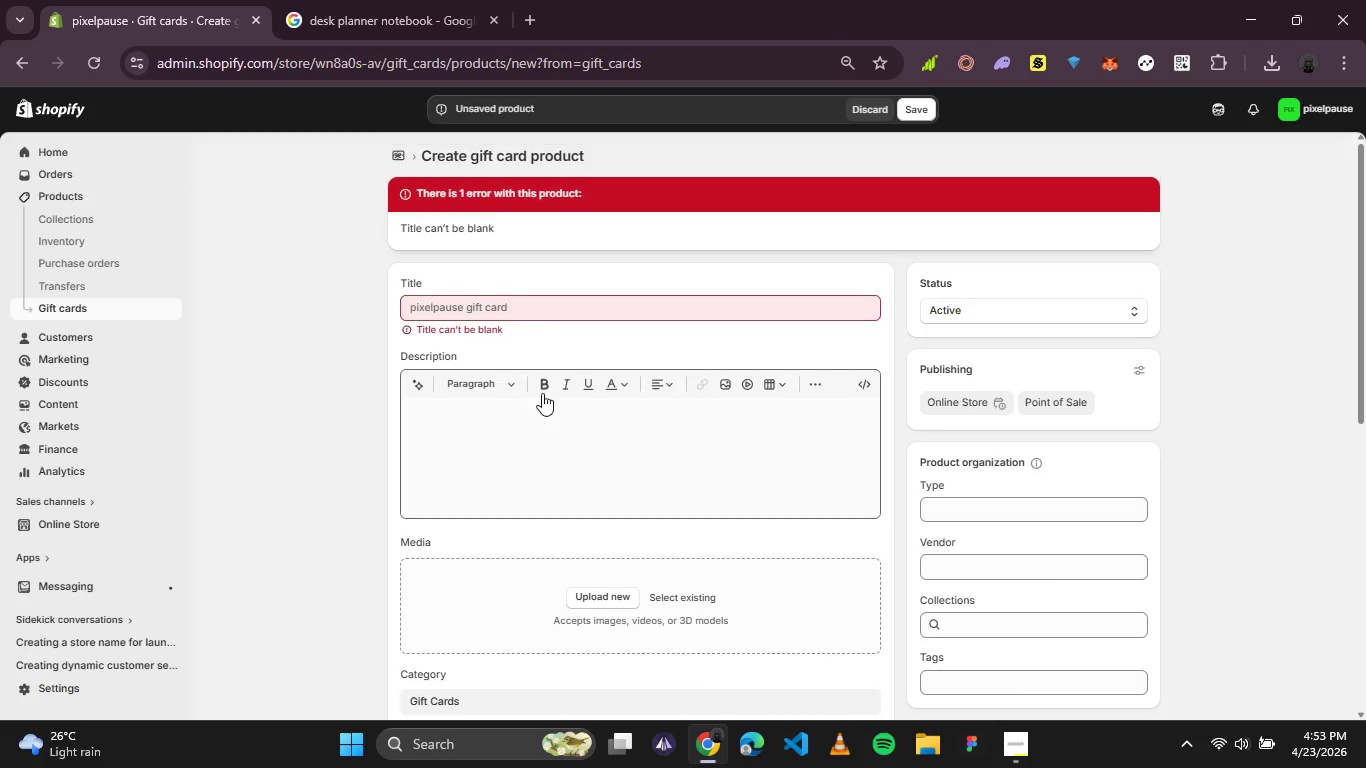 
left_click([515, 308])
 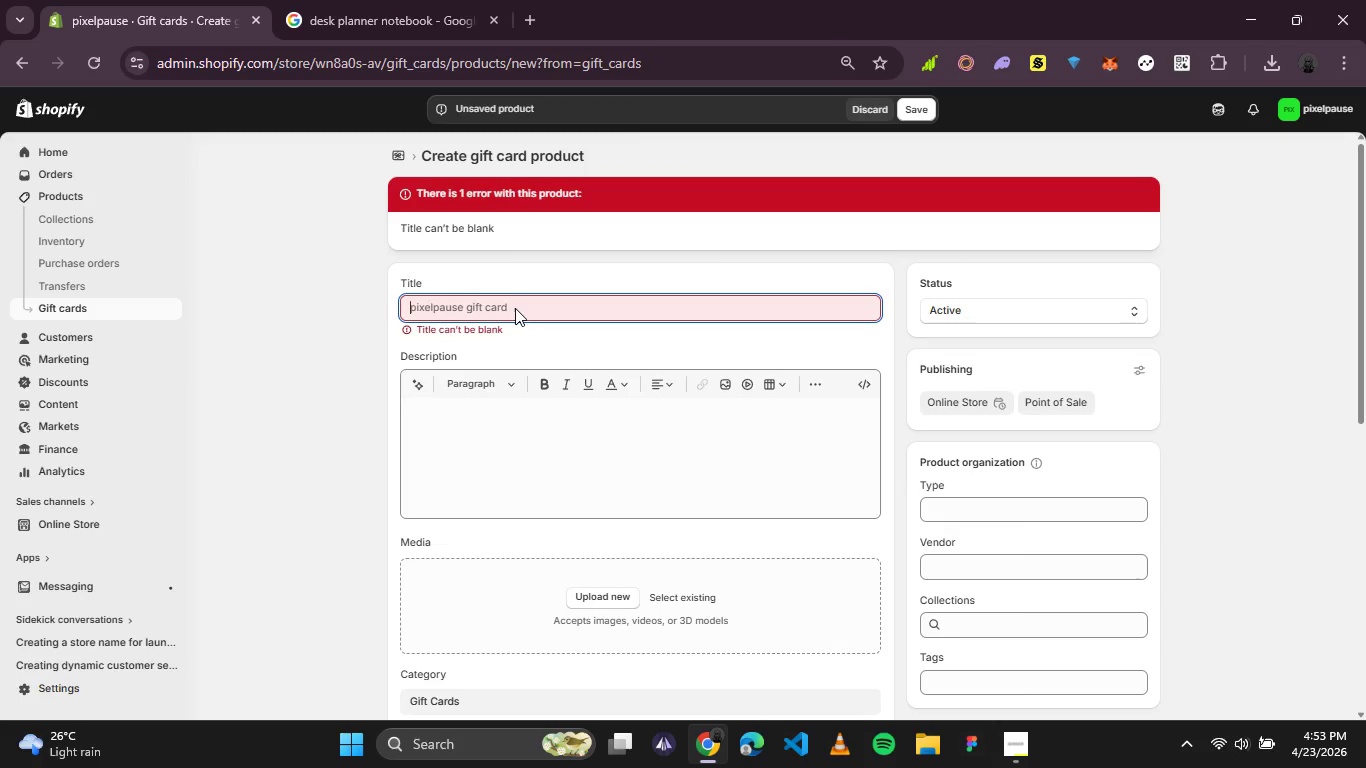 
hold_key(key=ControlLeft, duration=0.56)
 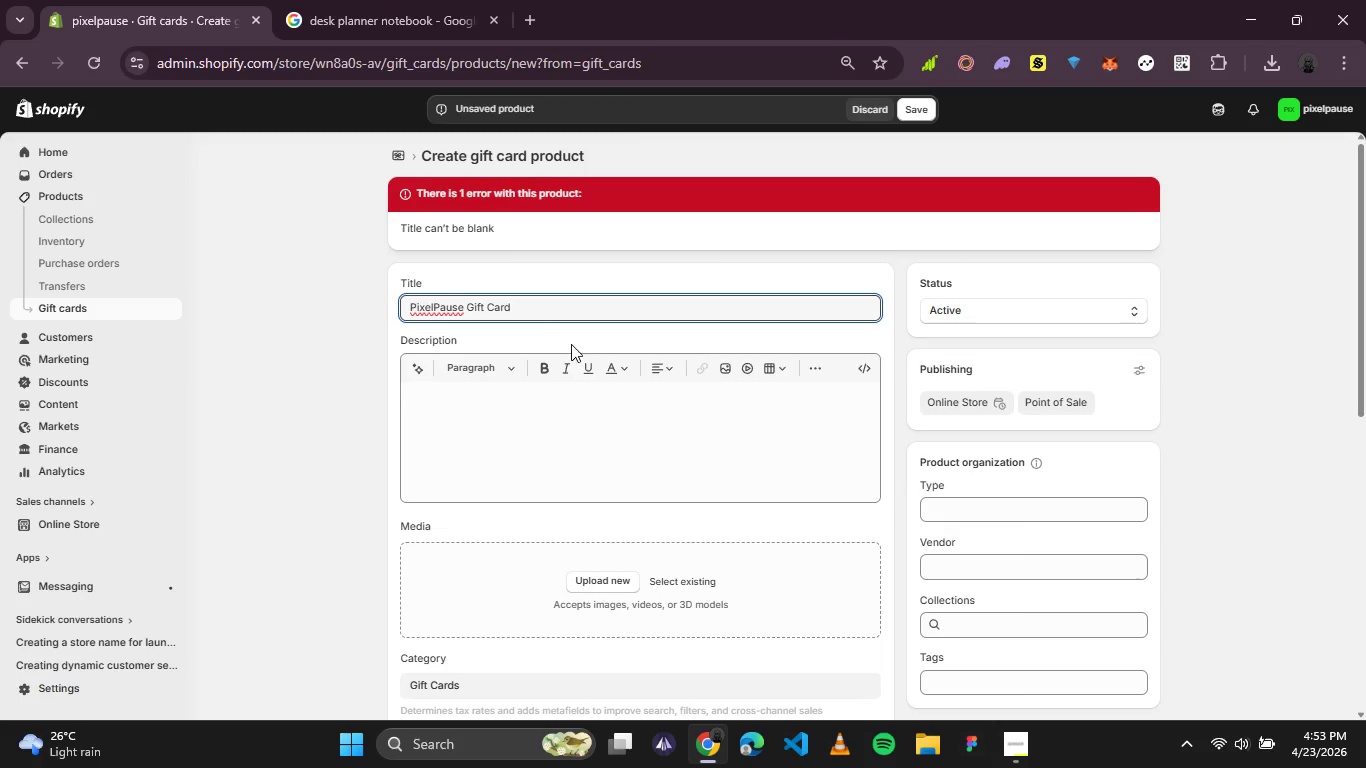 
key(V)
 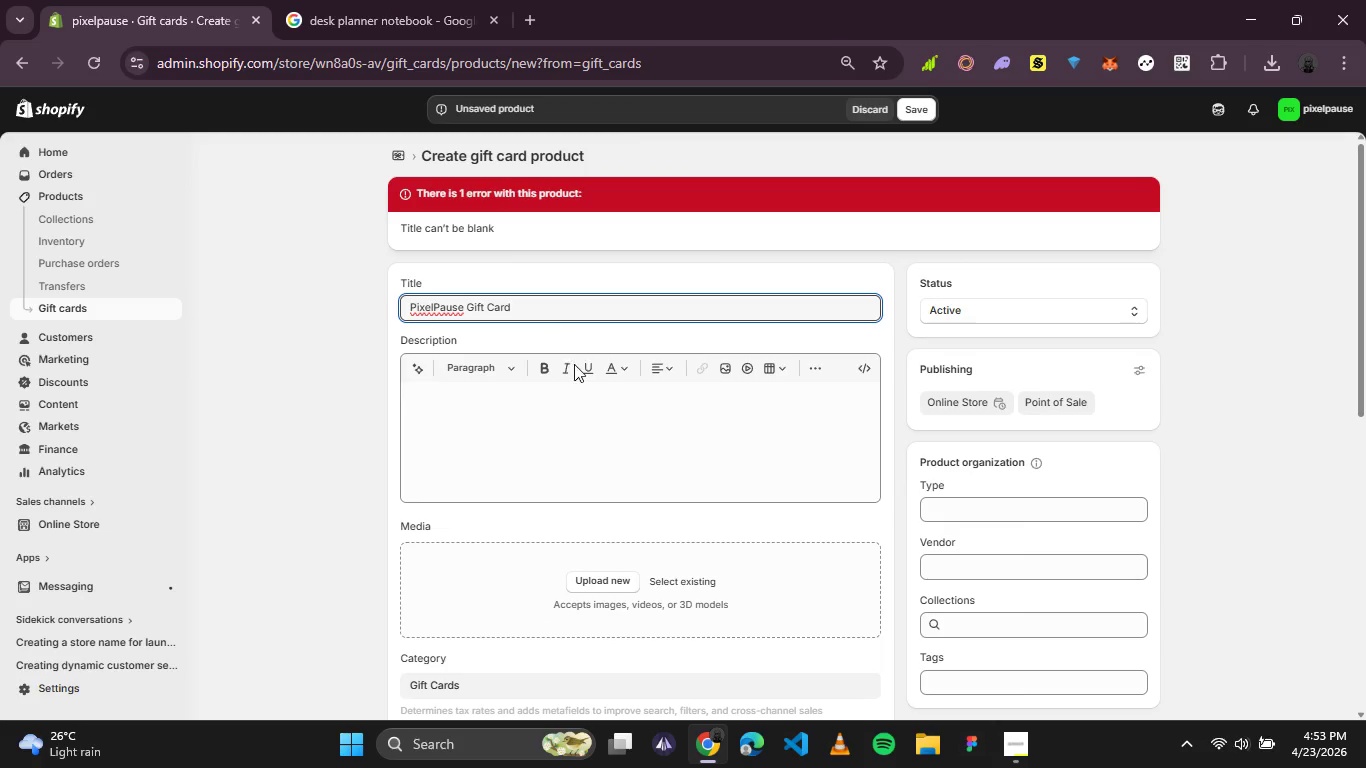 
left_click([542, 438])
 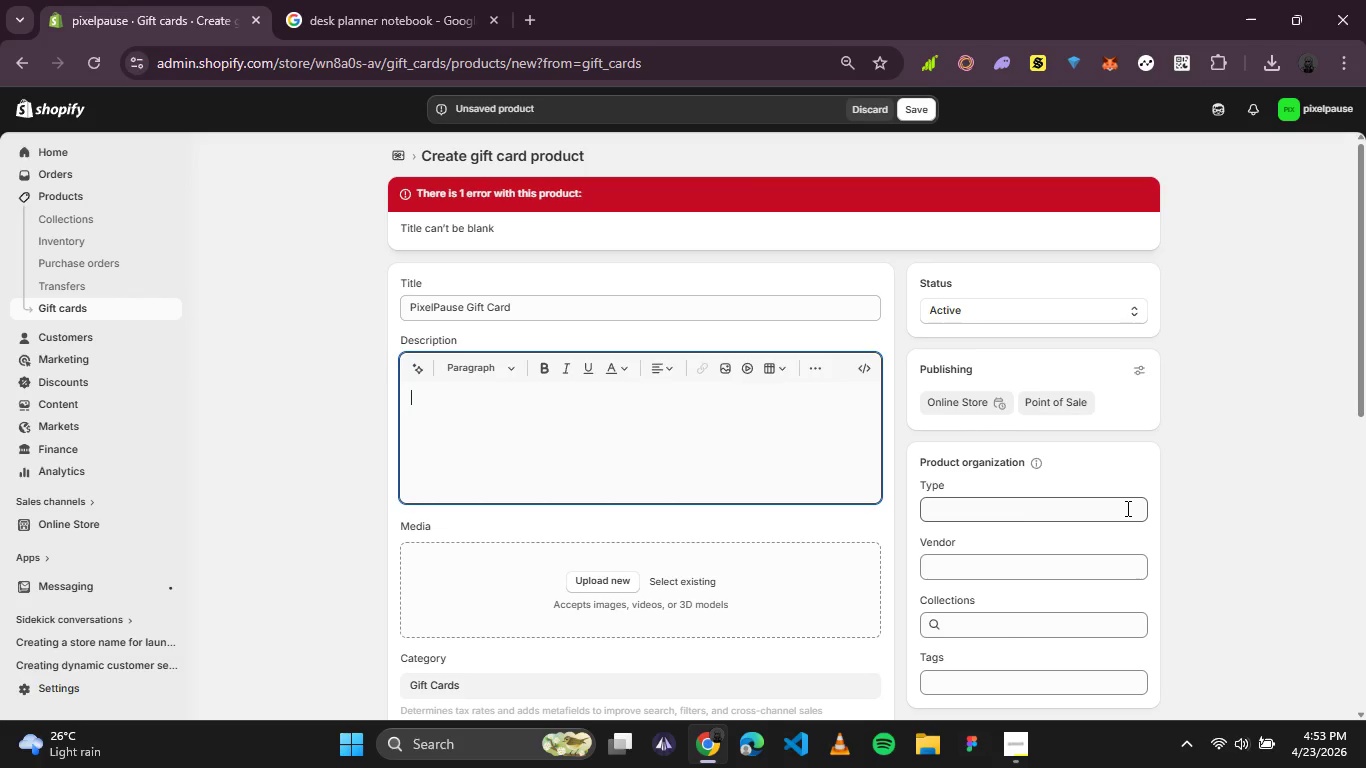 
wait(12.44)
 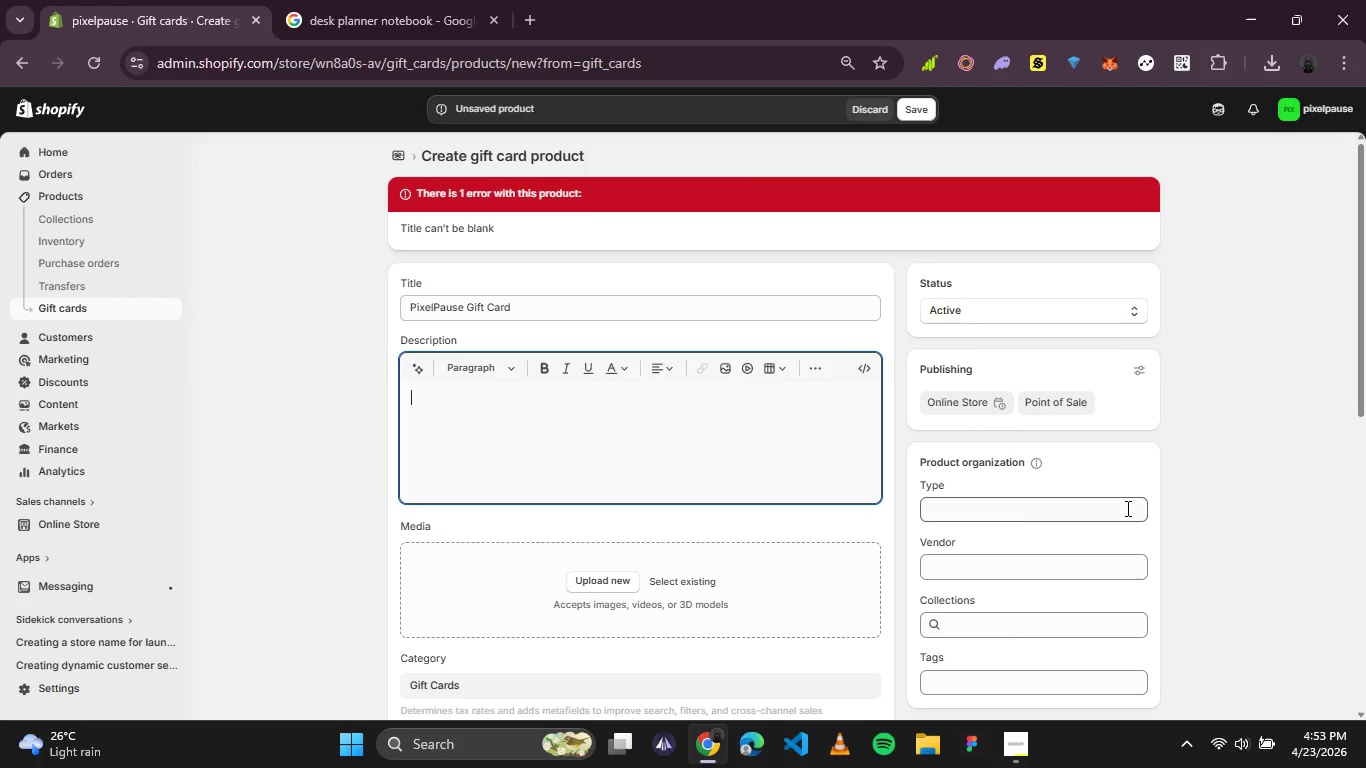 
key(S)
 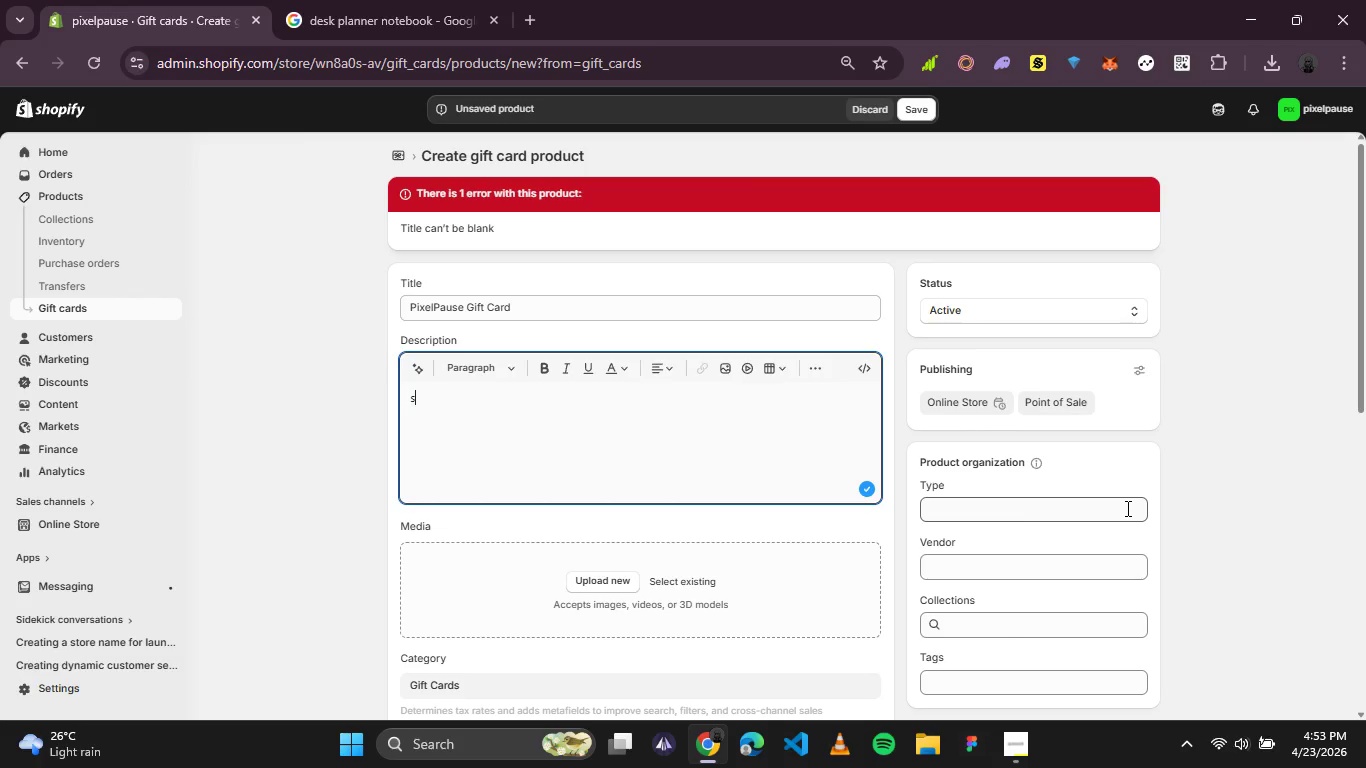 
key(Backspace)
 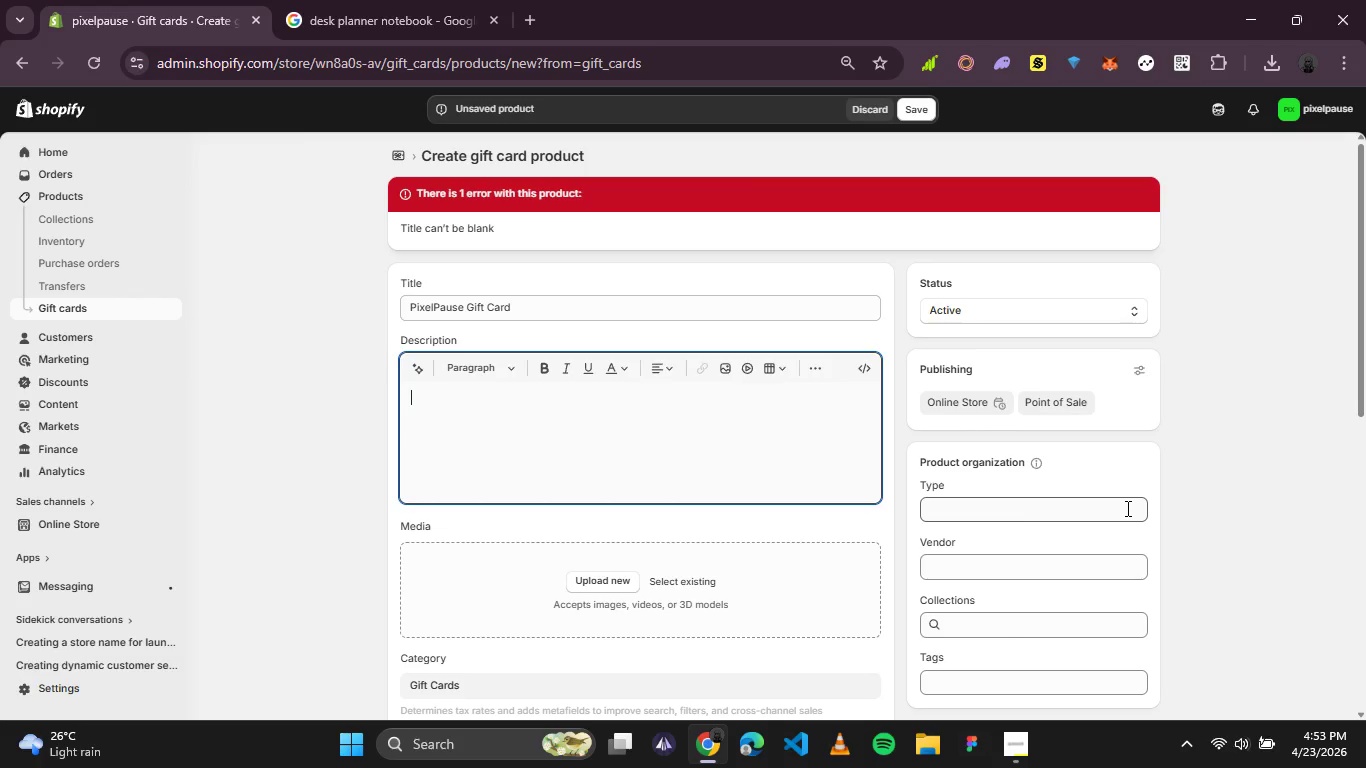 
key(Enter)
 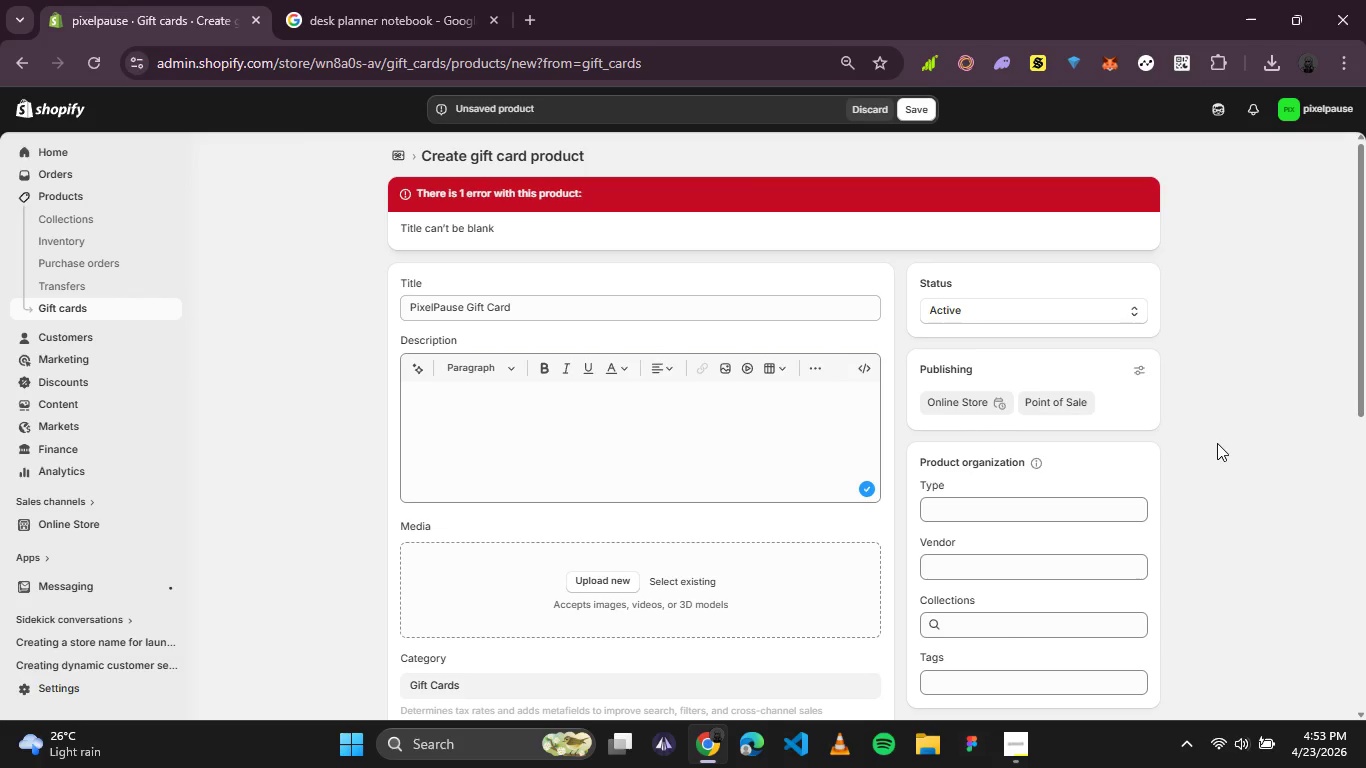 
key(Enter)
 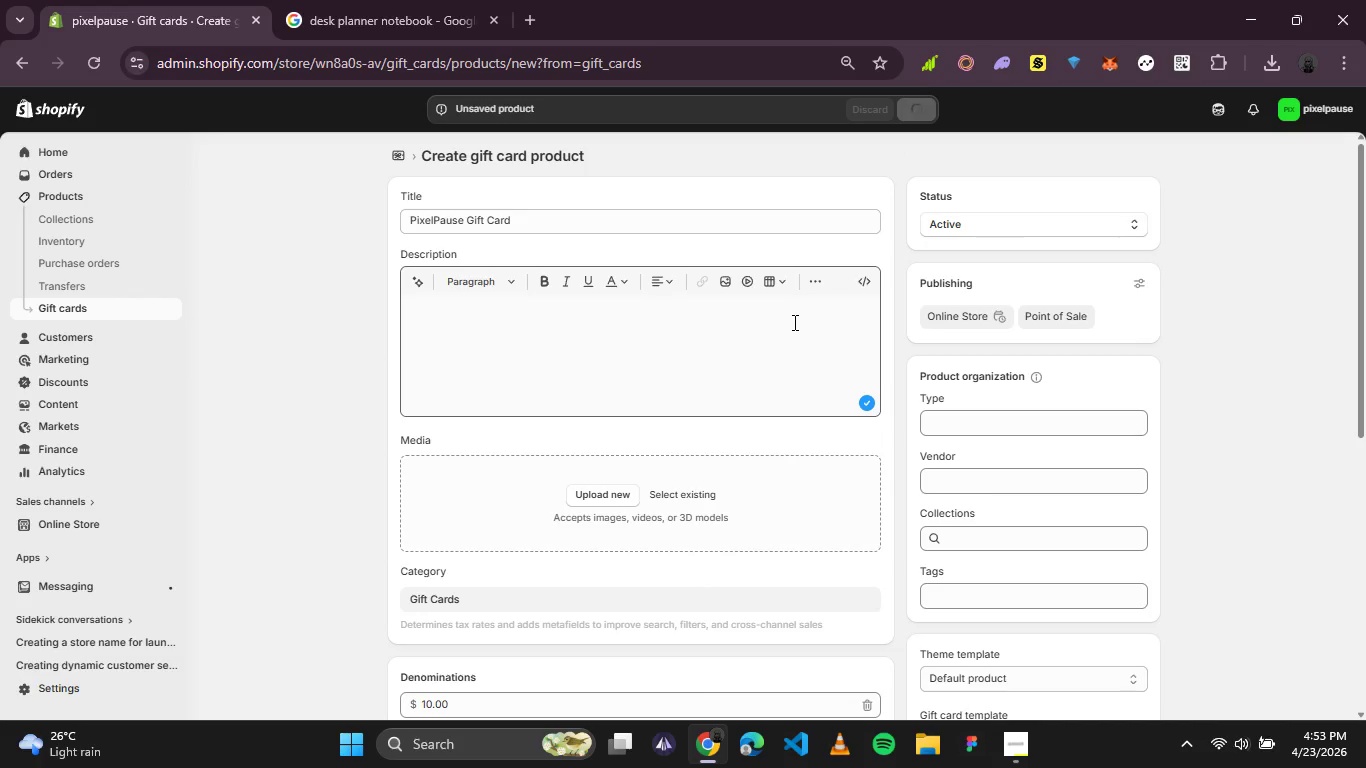 
wait(6.19)
 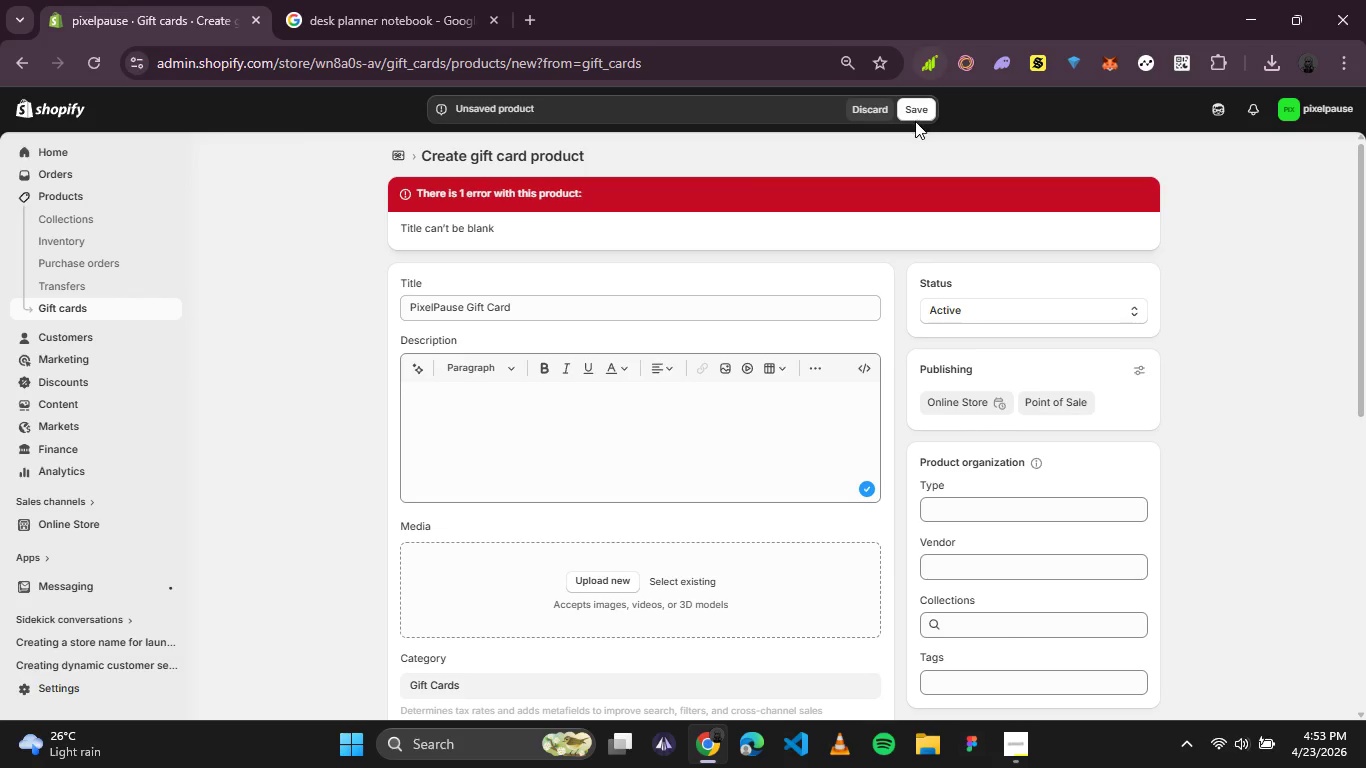 
scroll: coordinate [955, 360], scroll_direction: none, amount: 0.0
 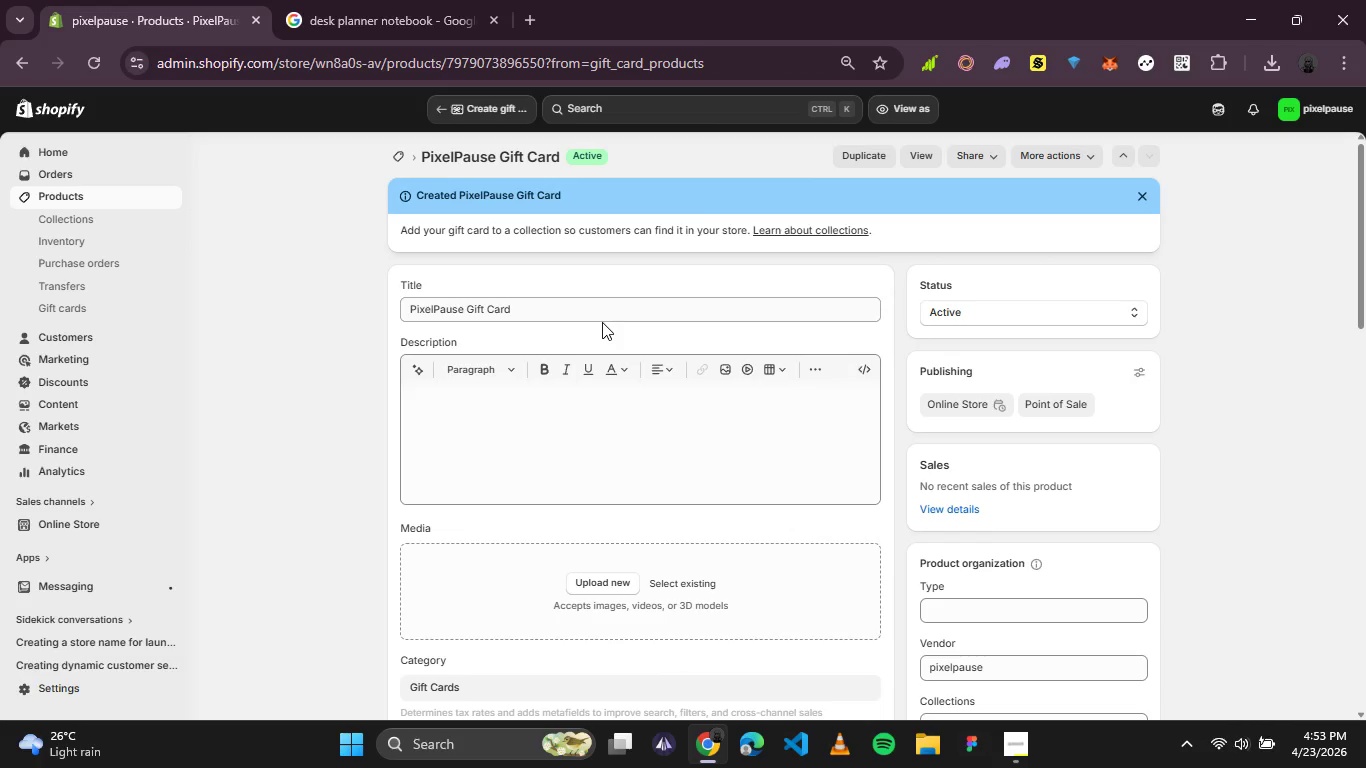 
wait(12.73)
 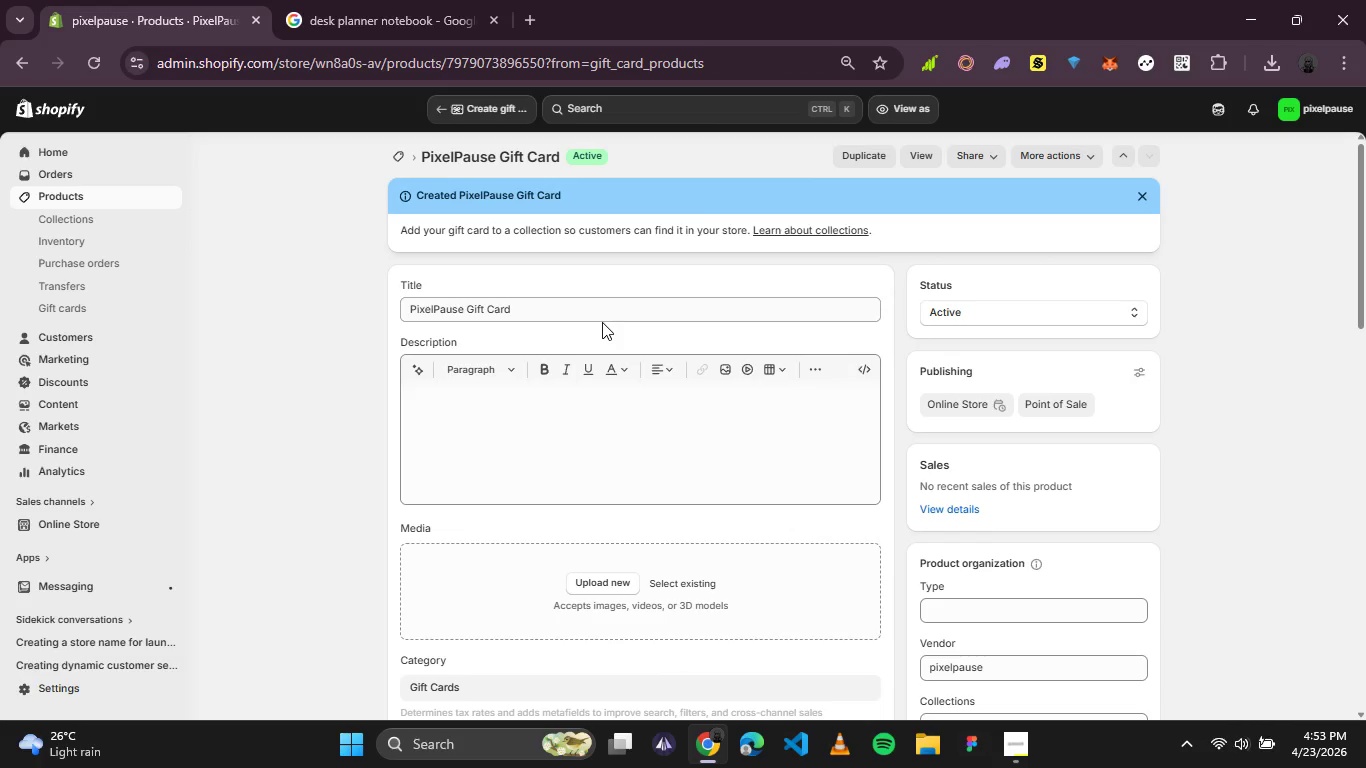 
left_click([445, 447])
 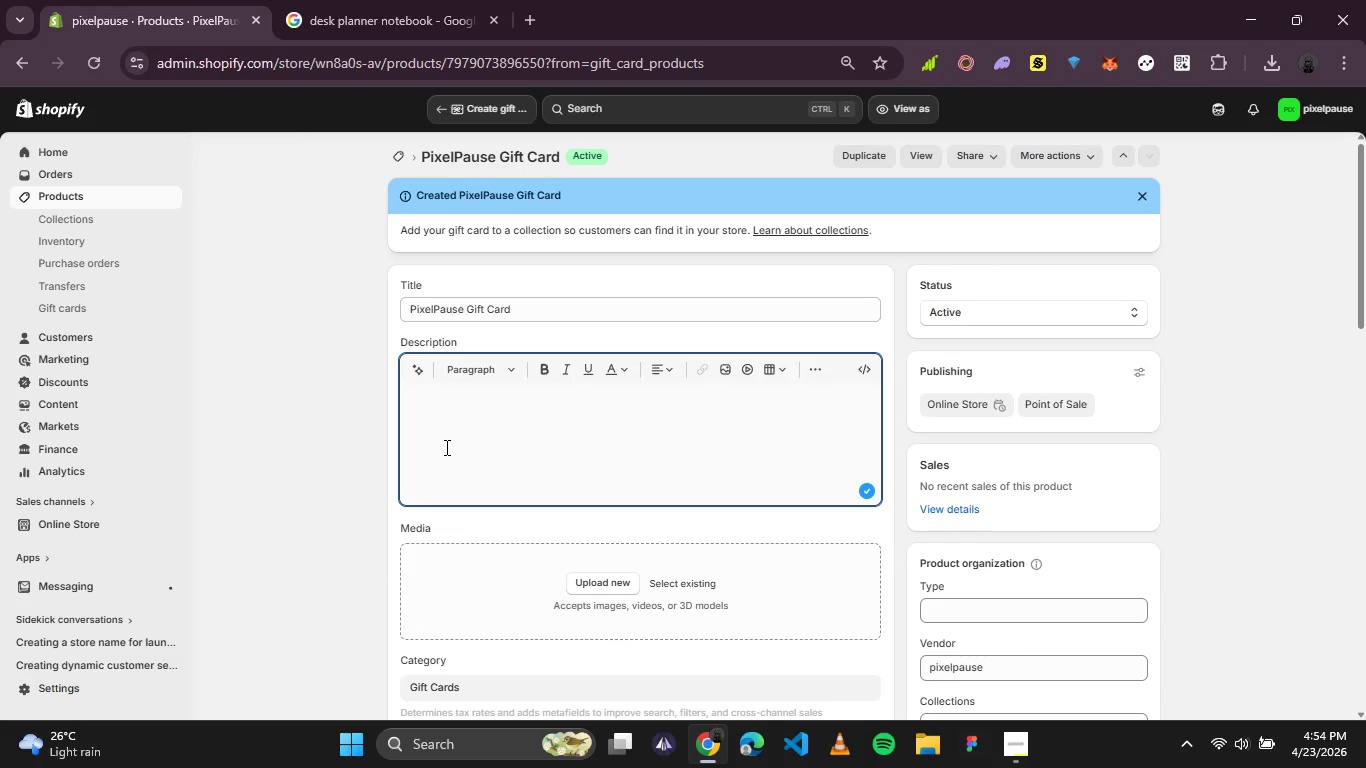 
wait(10.0)
 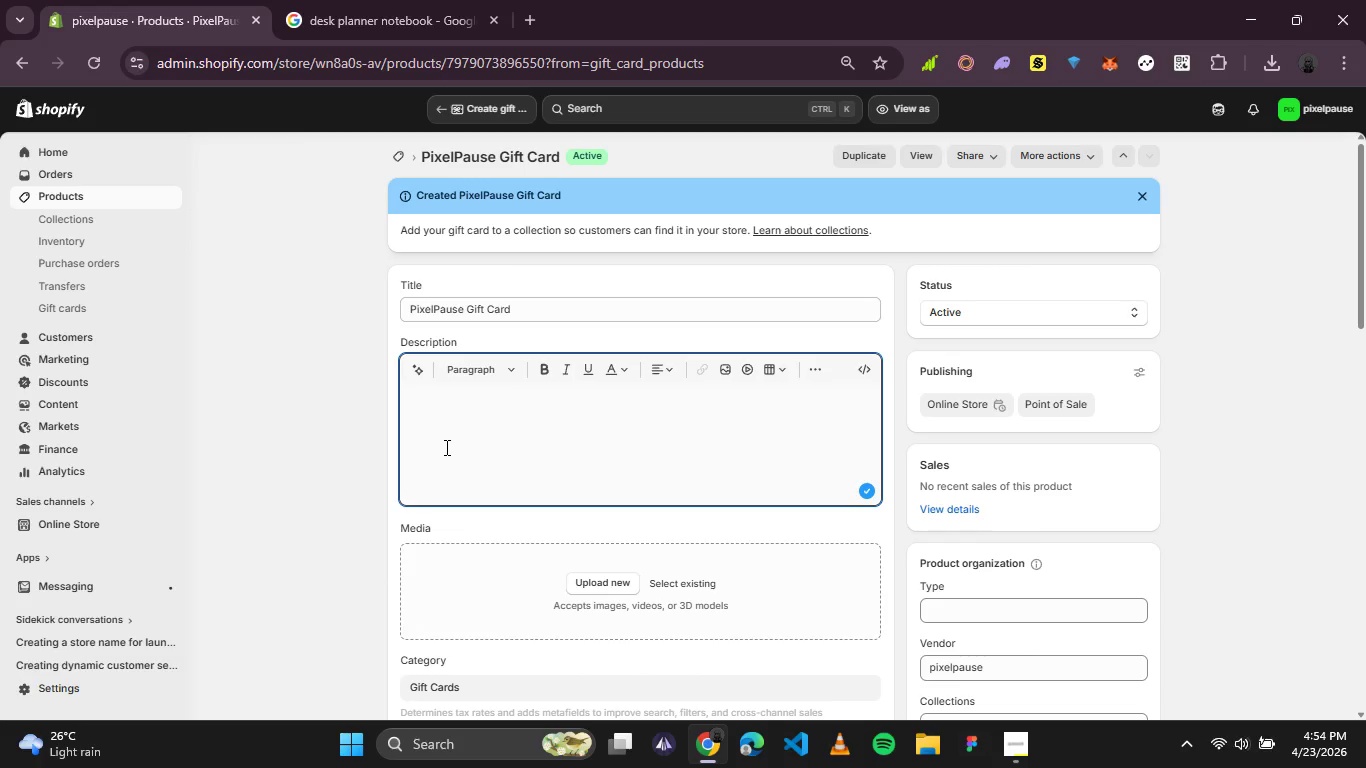 
scroll: coordinate [531, 374], scroll_direction: down, amount: 1.0
 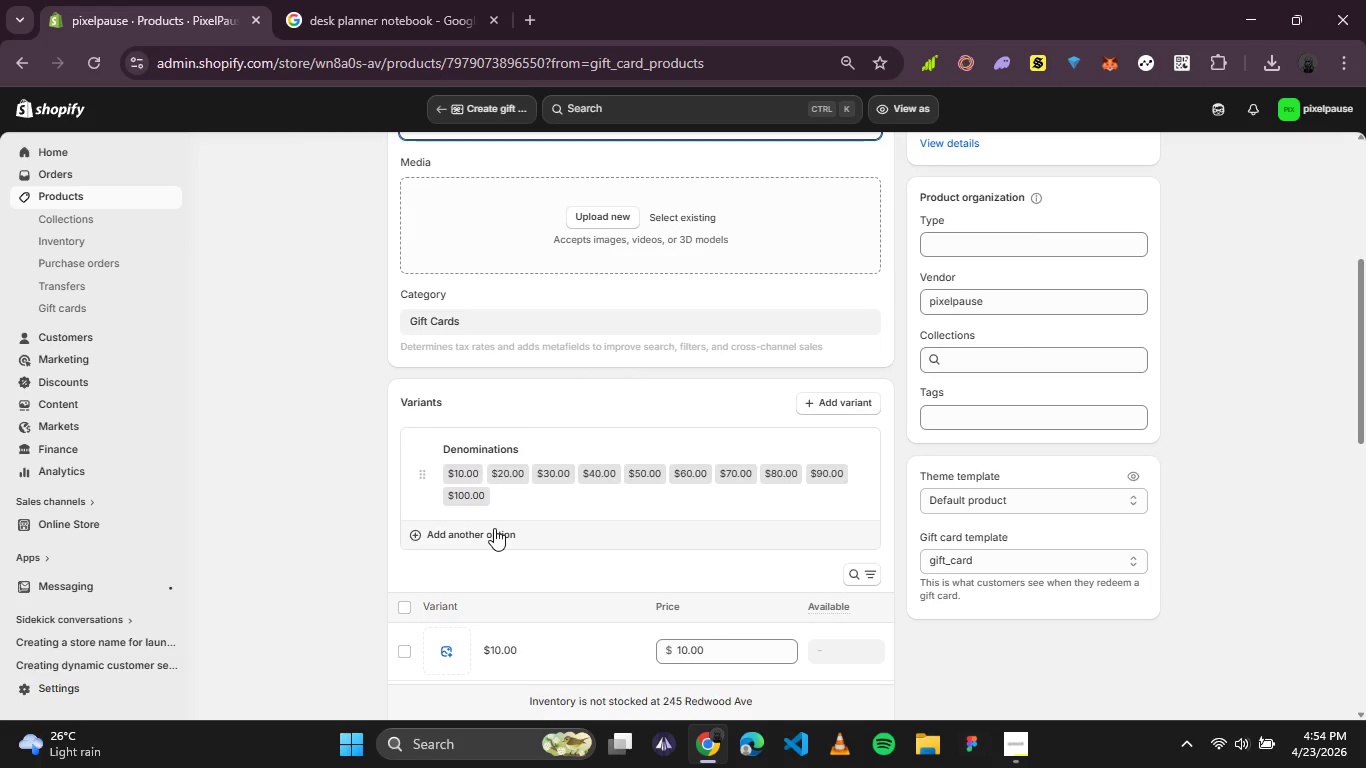 
wait(5.06)
 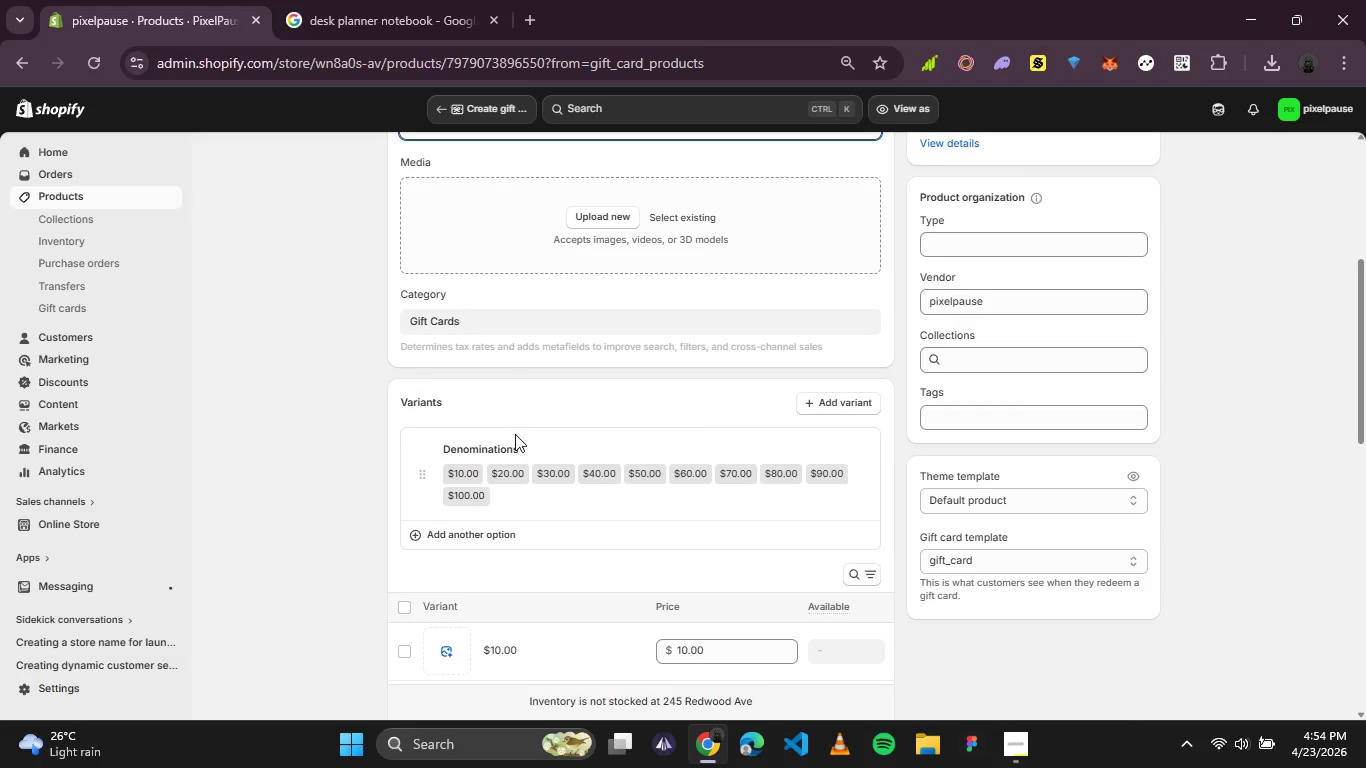 
scroll: coordinate [494, 528], scroll_direction: down, amount: 1.0
 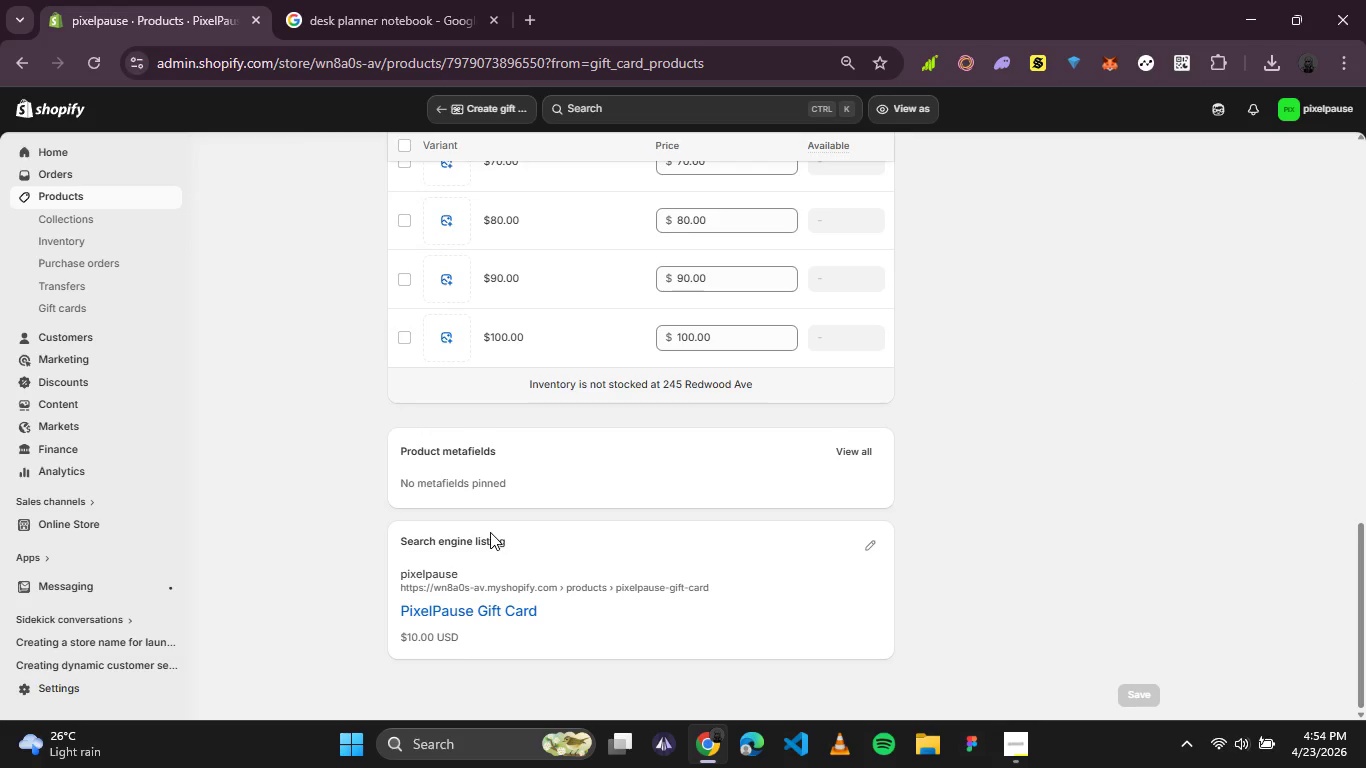 
scroll: coordinate [467, 582], scroll_direction: none, amount: 0.0
 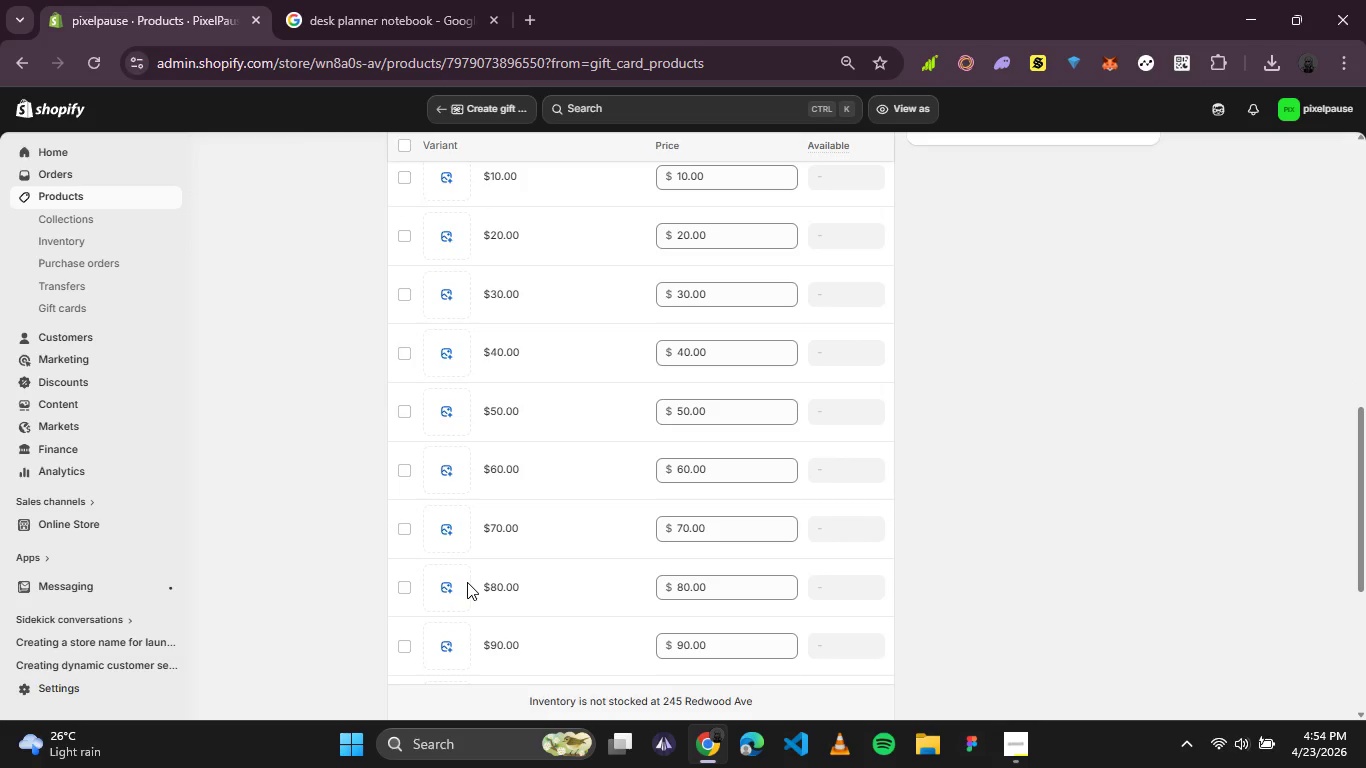 
scroll: coordinate [467, 582], scroll_direction: up, amount: 2.0
 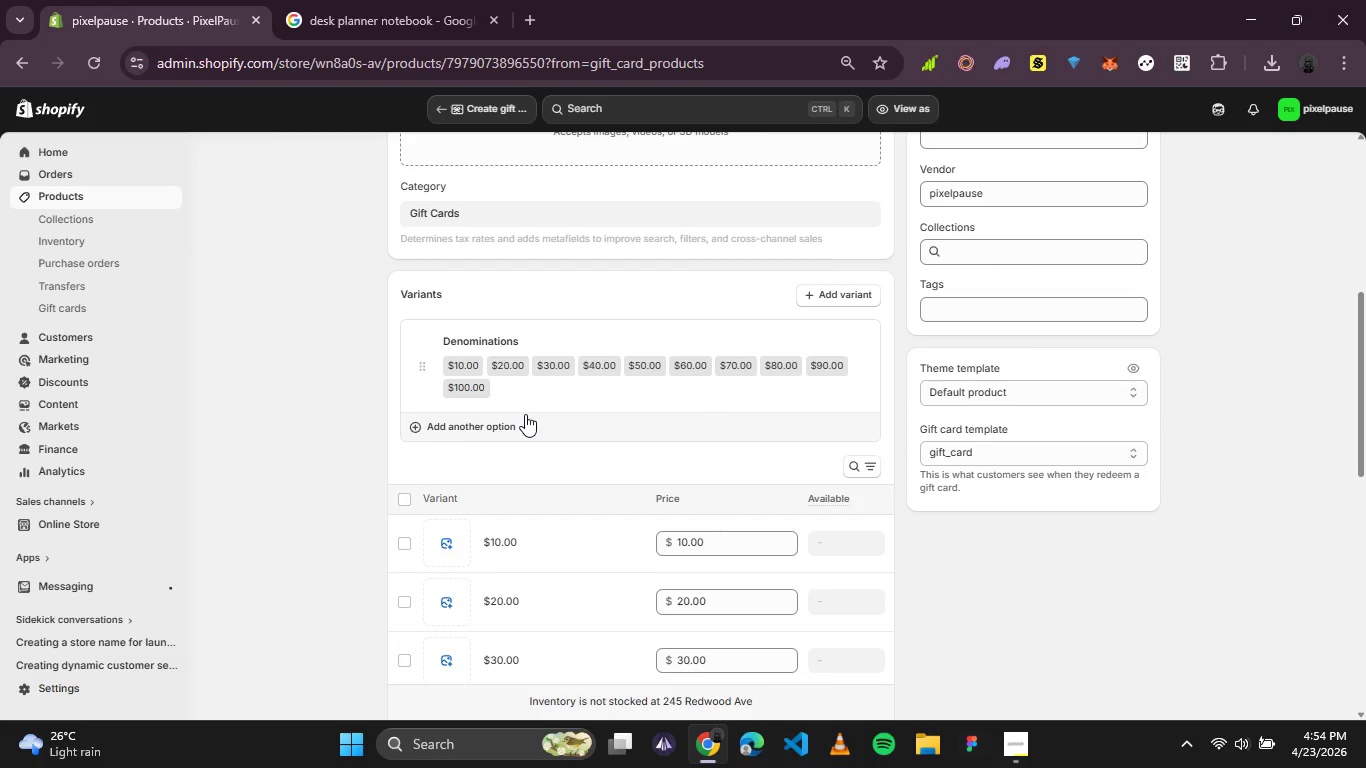 
left_click([1105, 394])
 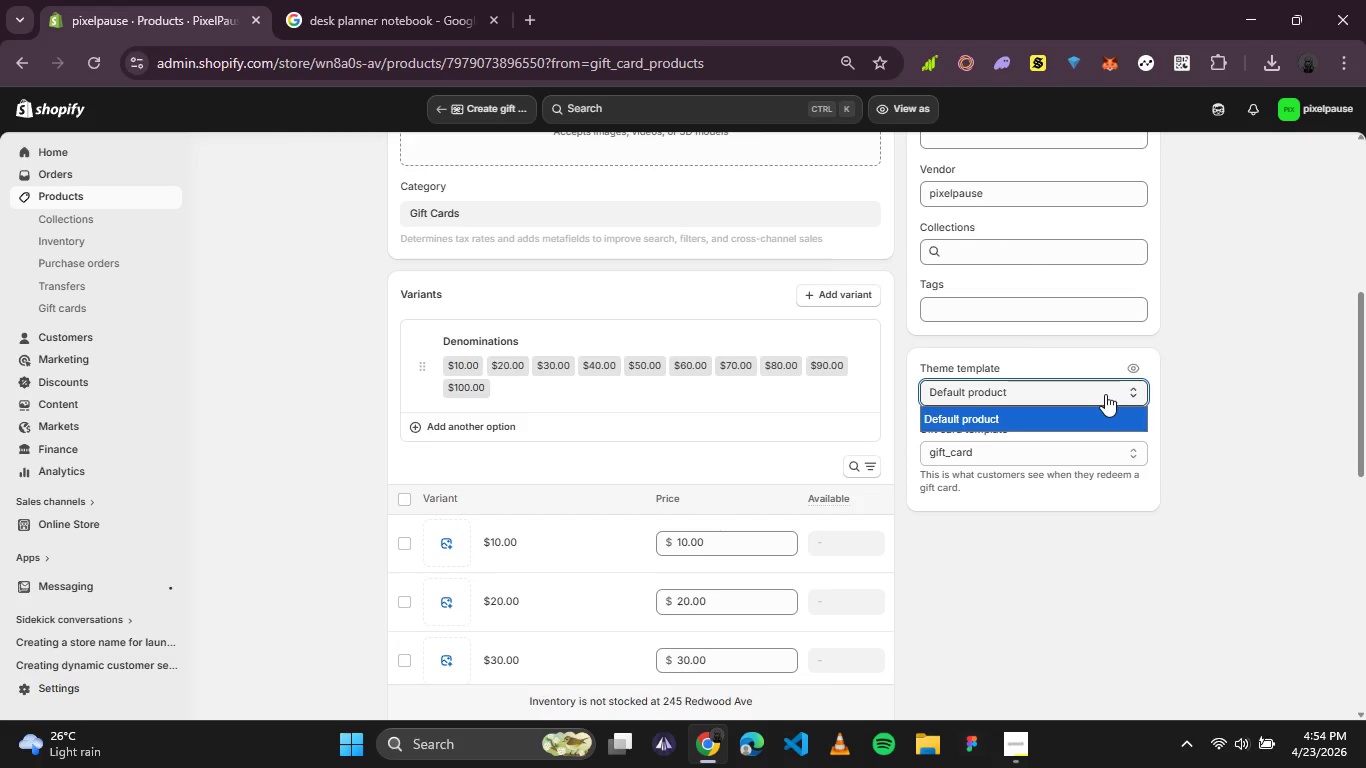 
left_click([1105, 394])
 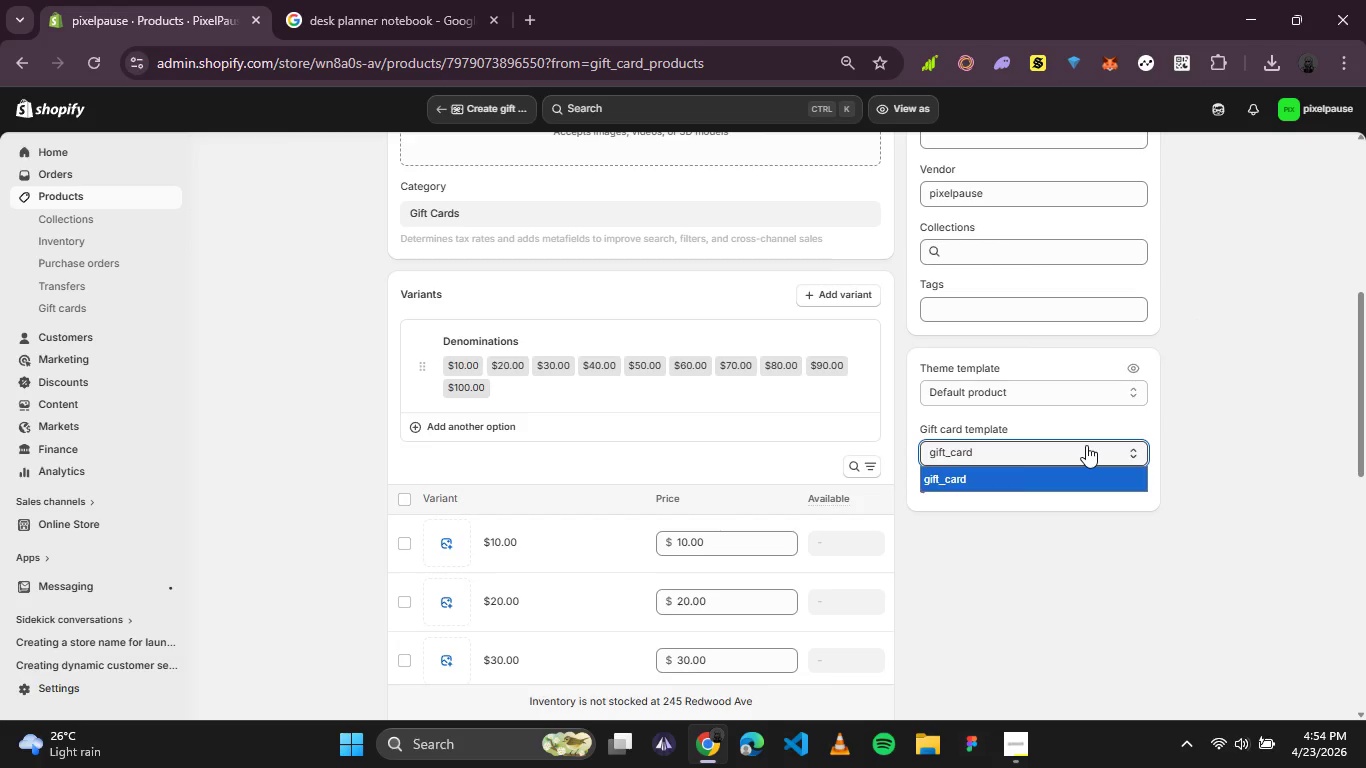 
double_click([1086, 445])
 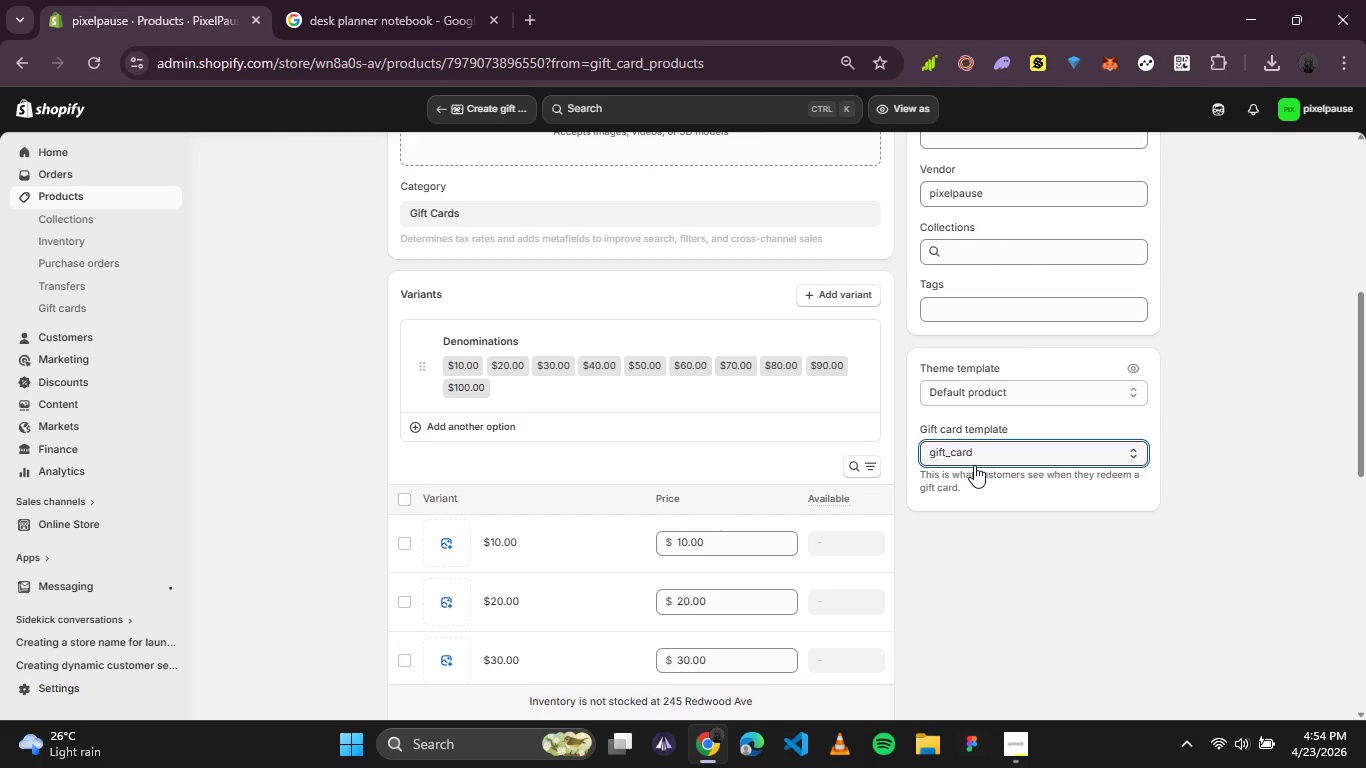 
scroll: coordinate [867, 450], scroll_direction: none, amount: 0.0
 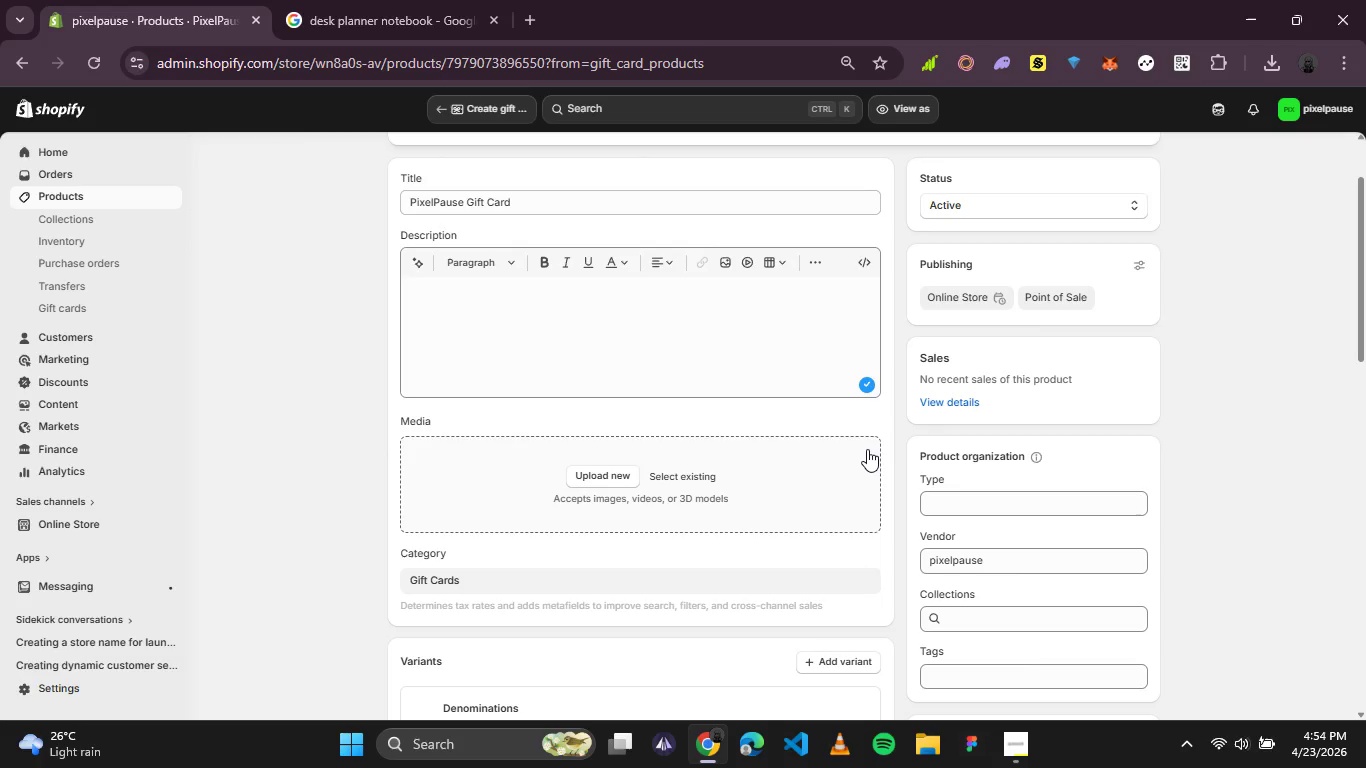 
wait(6.93)
 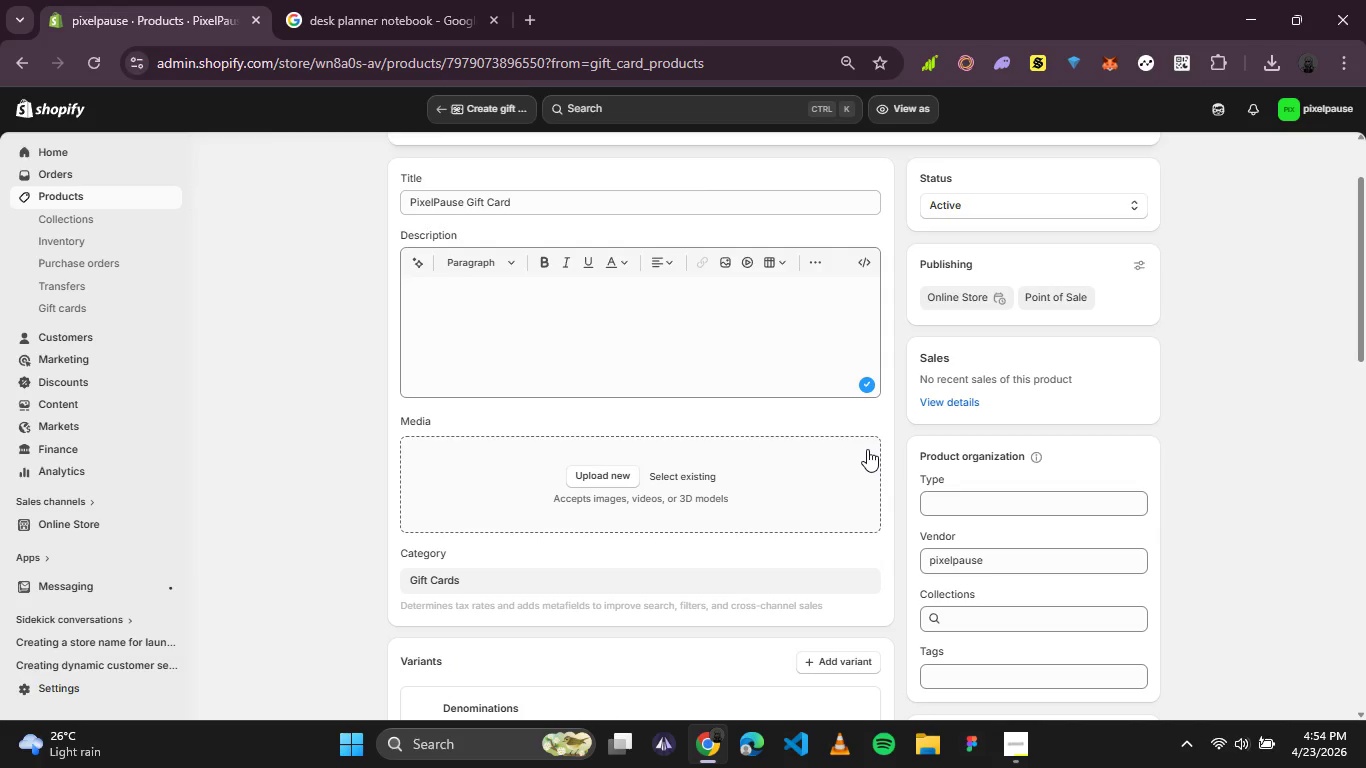 
scroll: coordinate [691, 466], scroll_direction: none, amount: 0.0
 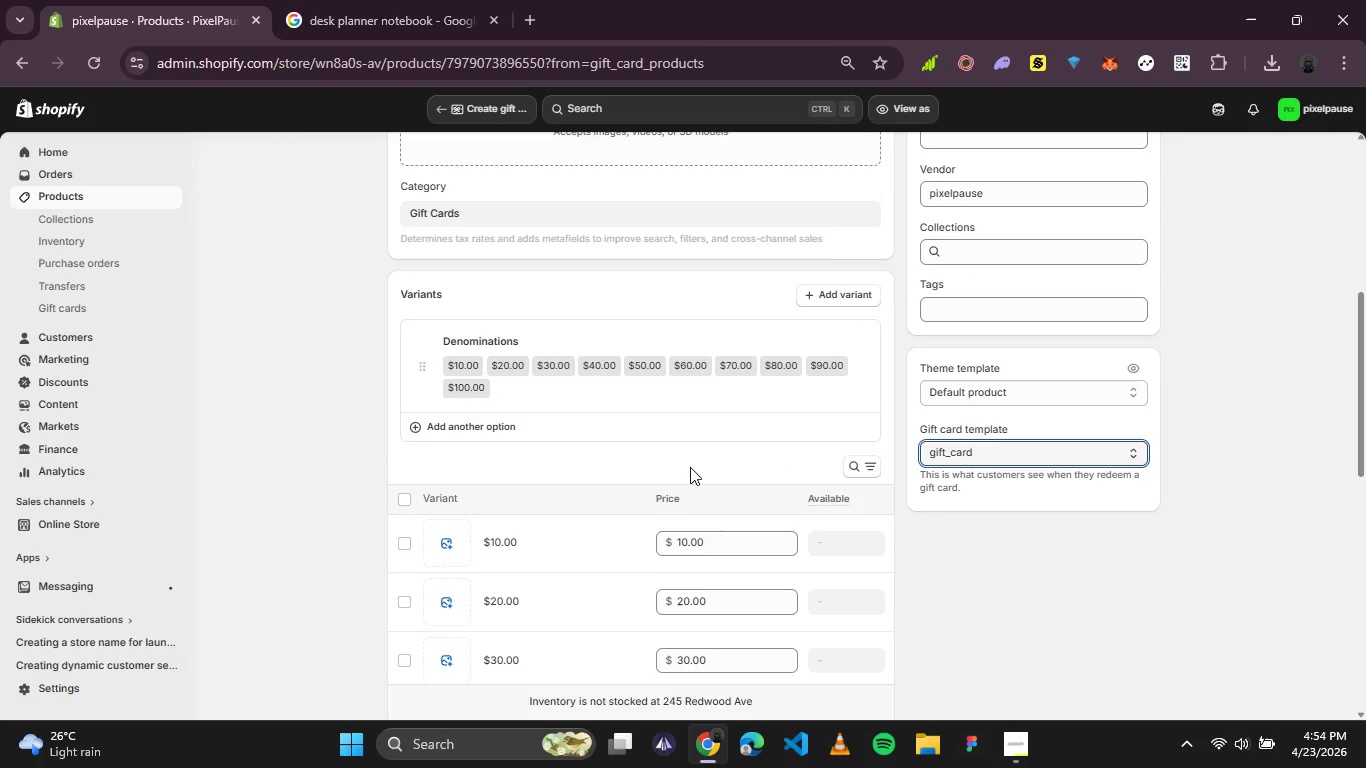 
scroll: coordinate [690, 467], scroll_direction: up, amount: 1.0
 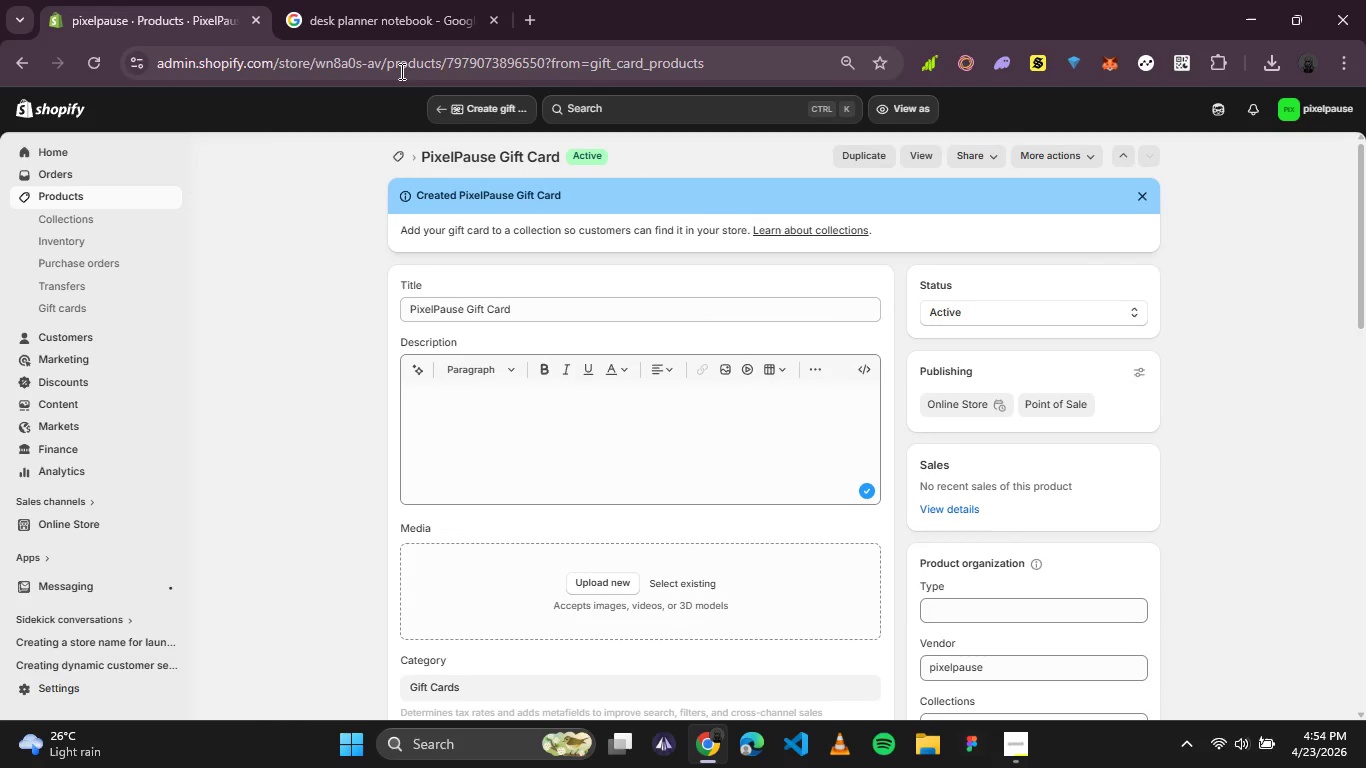 
left_click([429, 2])
 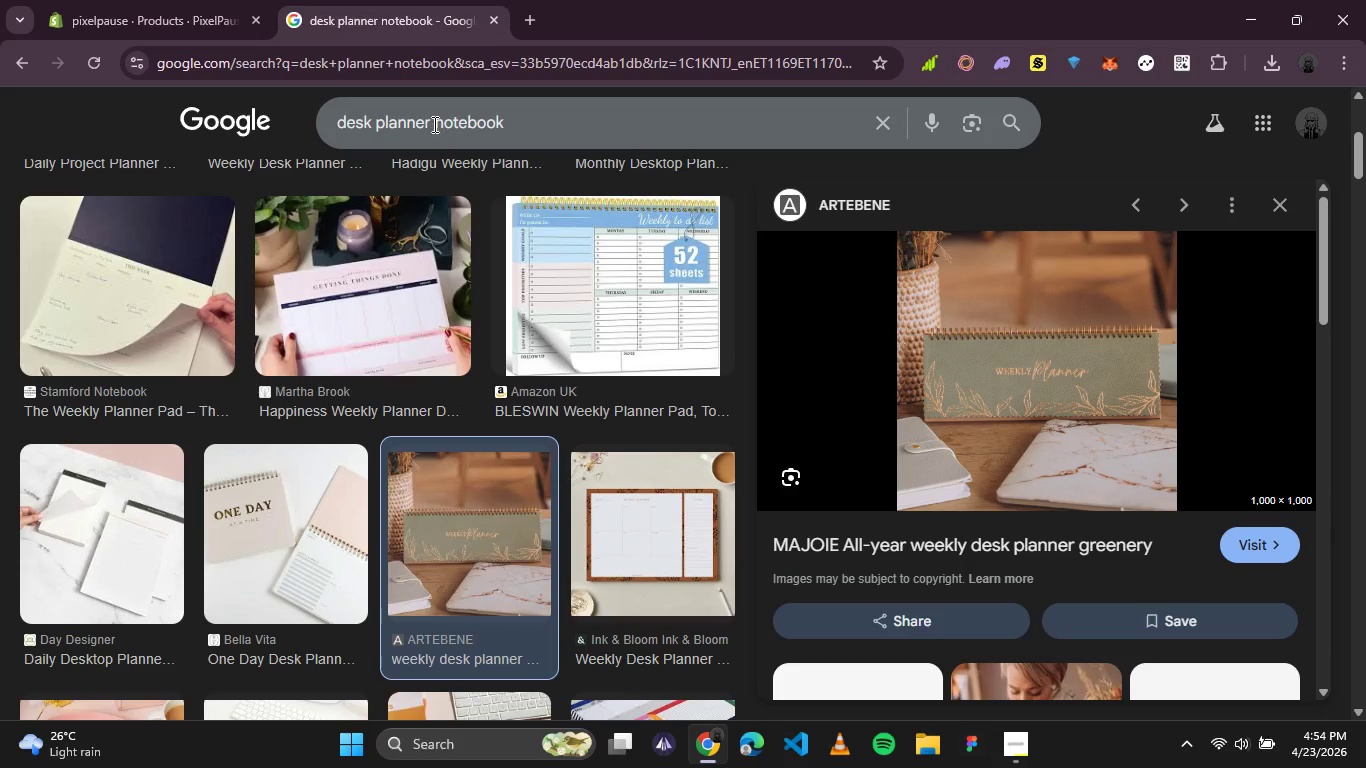 
left_click([433, 124])
 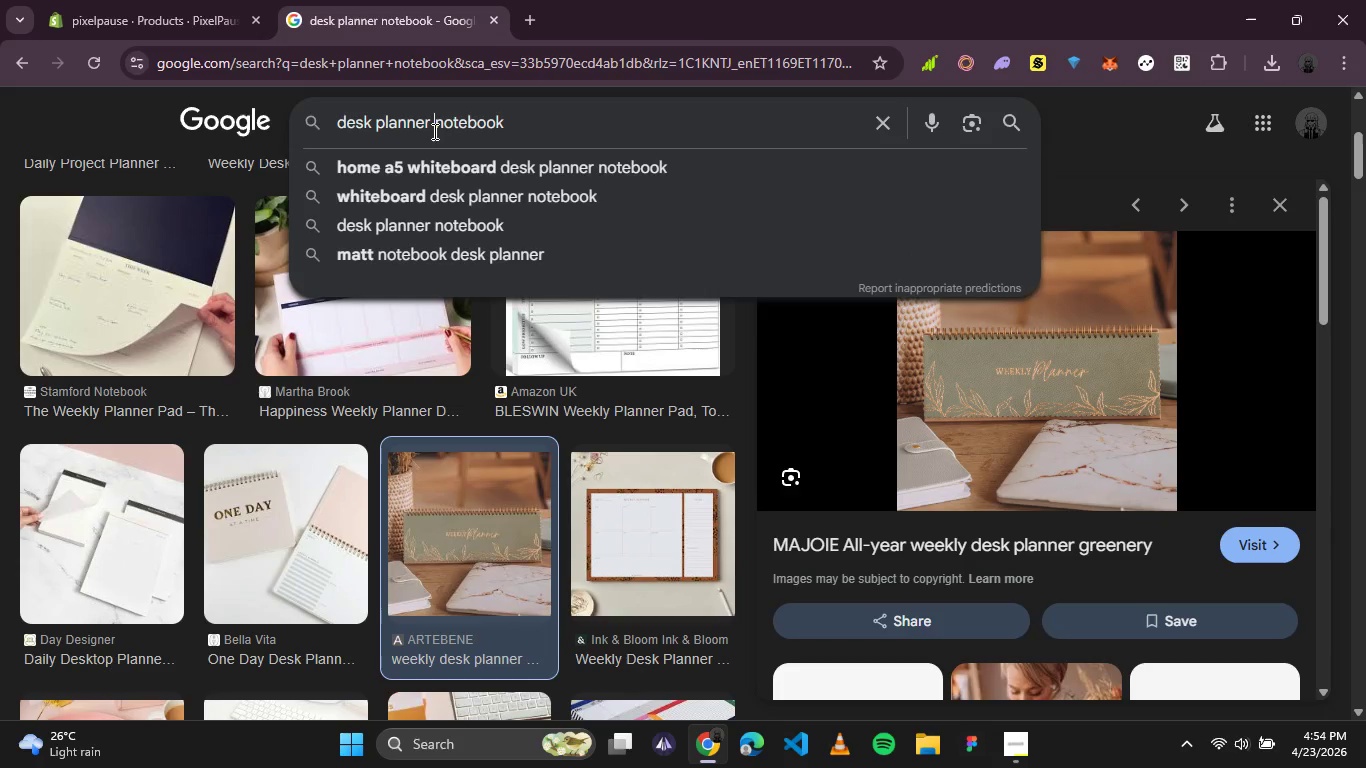 
hold_key(key=ControlLeft, duration=0.8)
 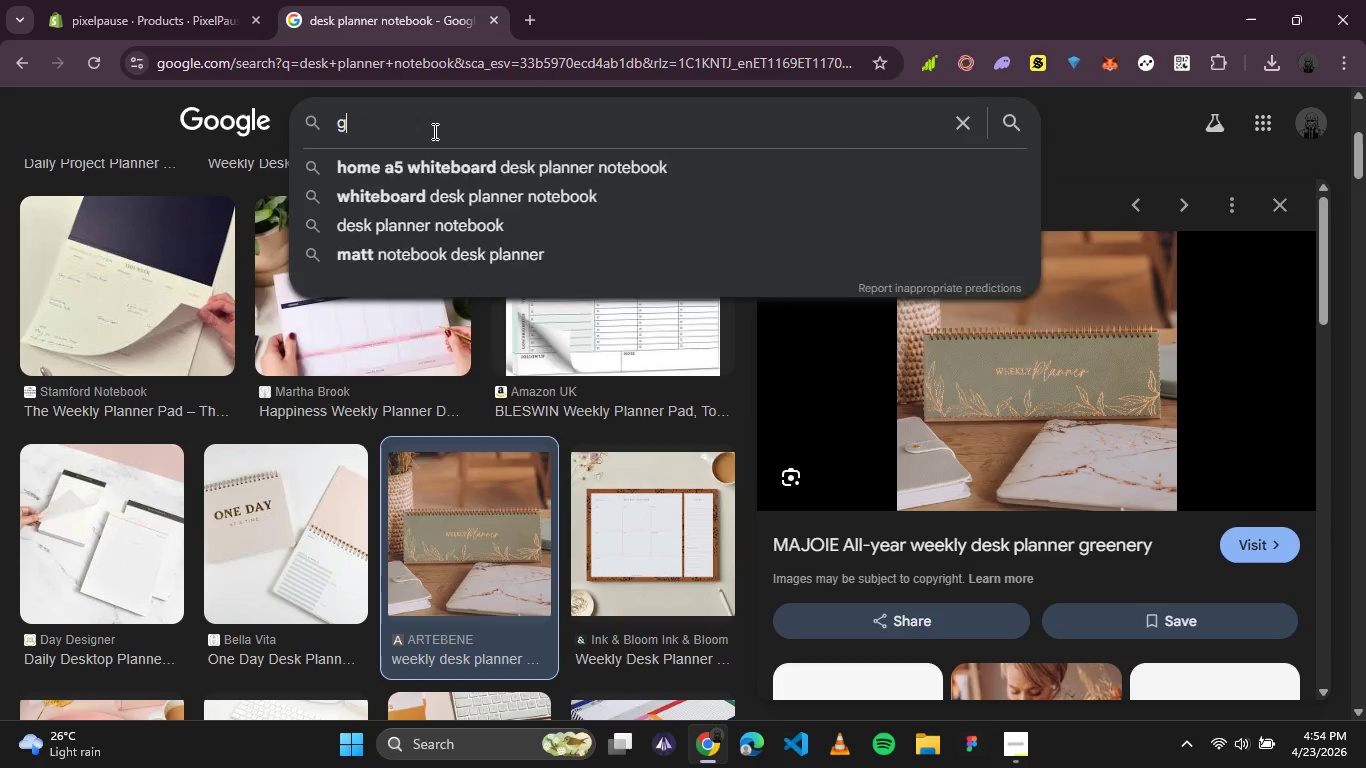 
type(agid)
key(Backspace)
type(ft card mockup minimal)
 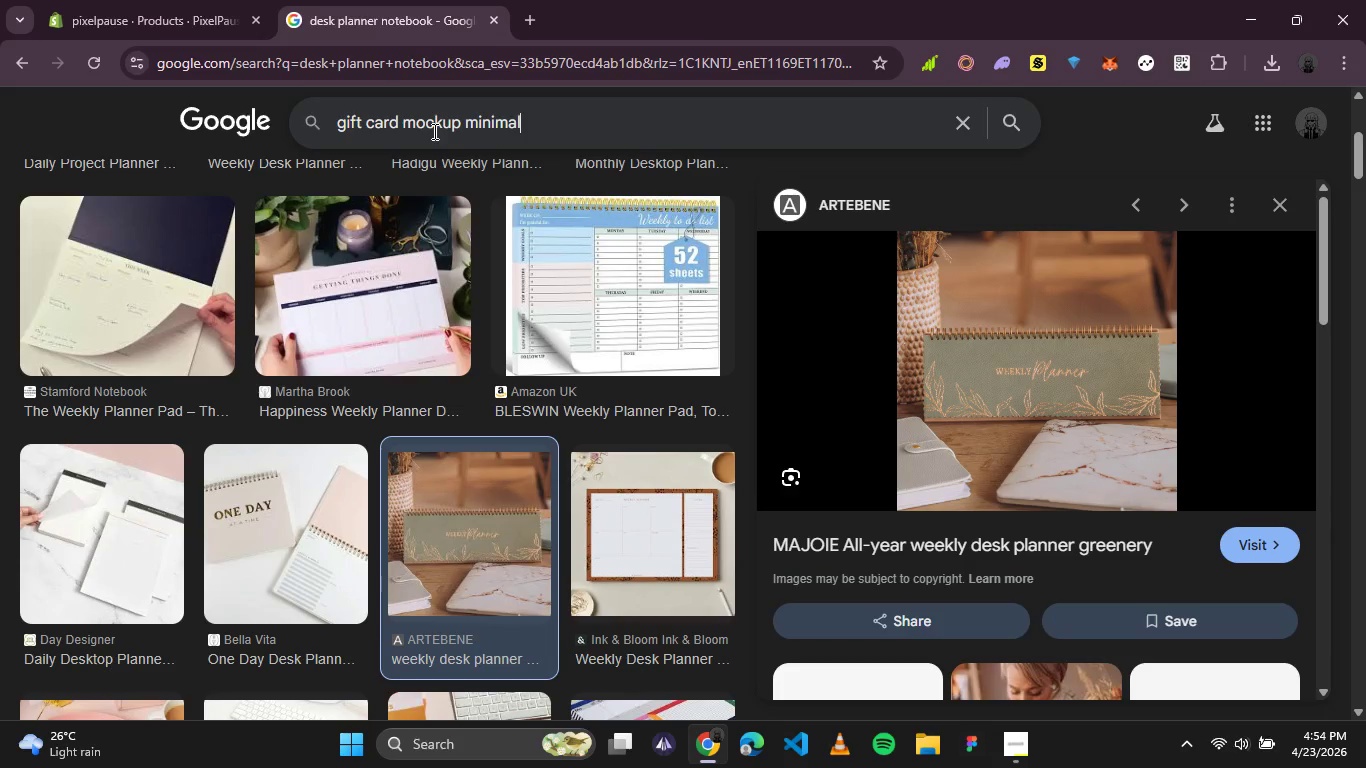 
key(Enter)
 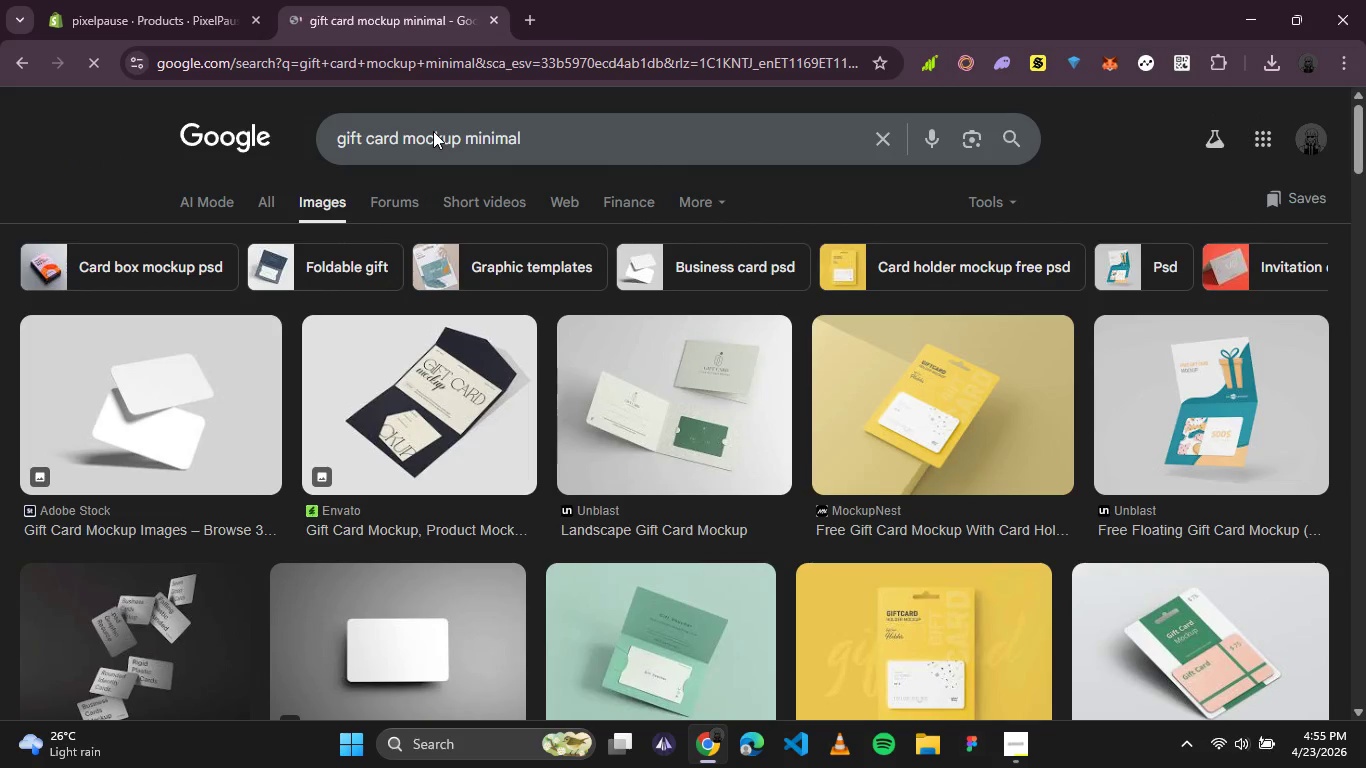 
wait(6.88)
 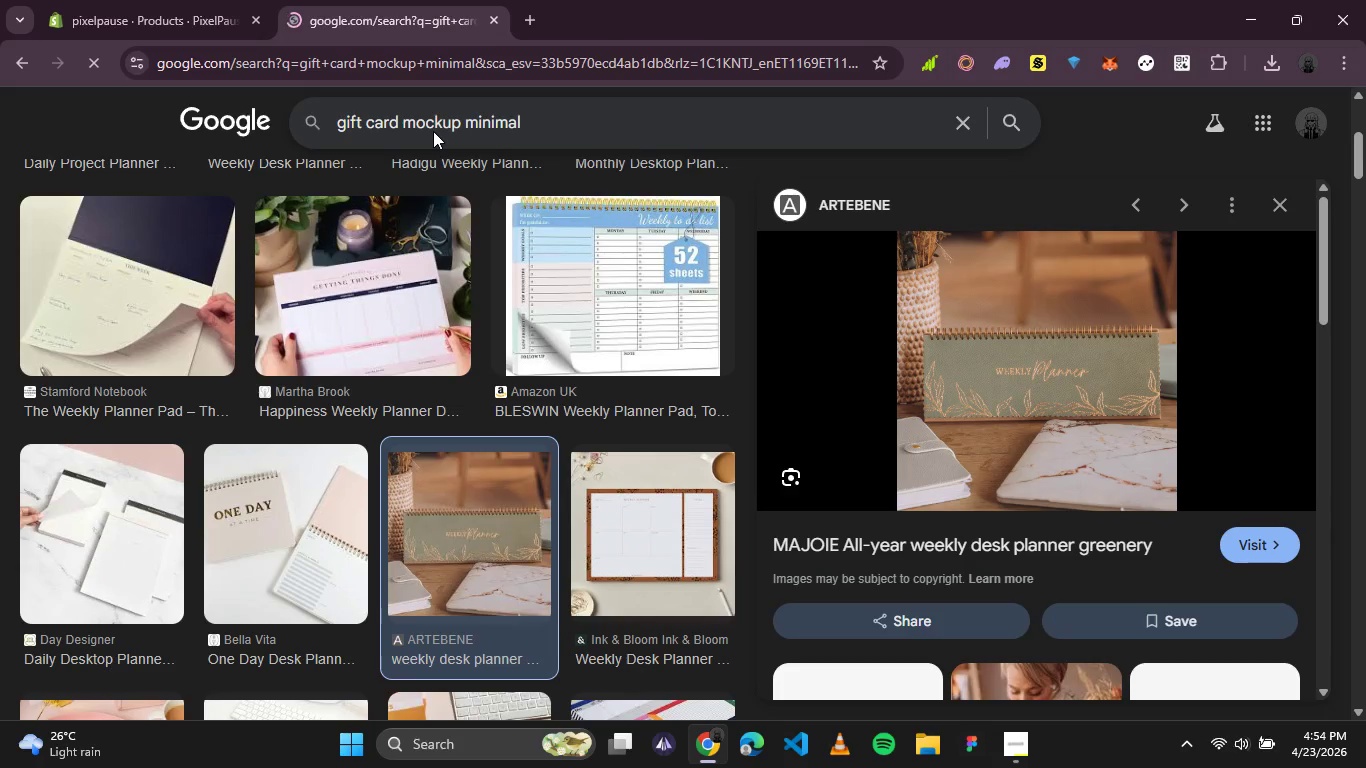 
left_click([1258, 408])
 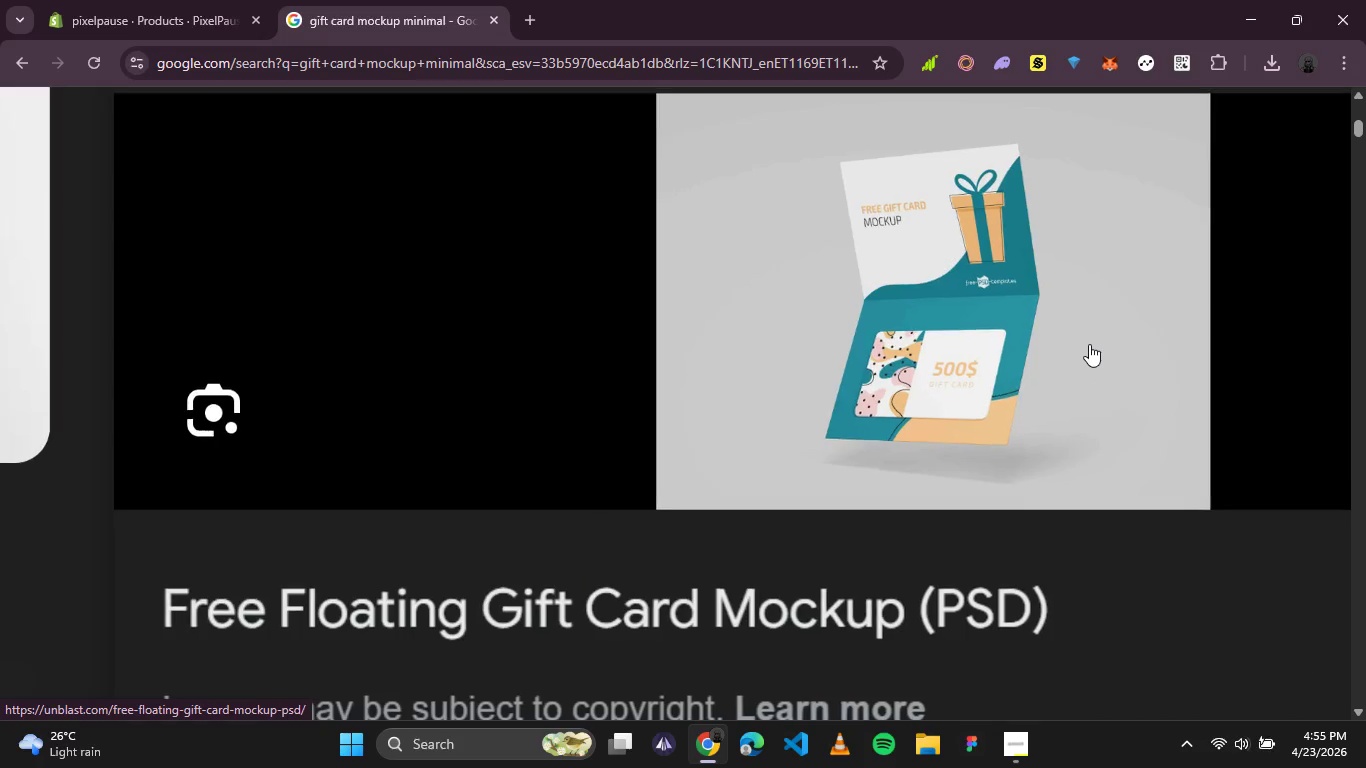 
wait(47.23)
 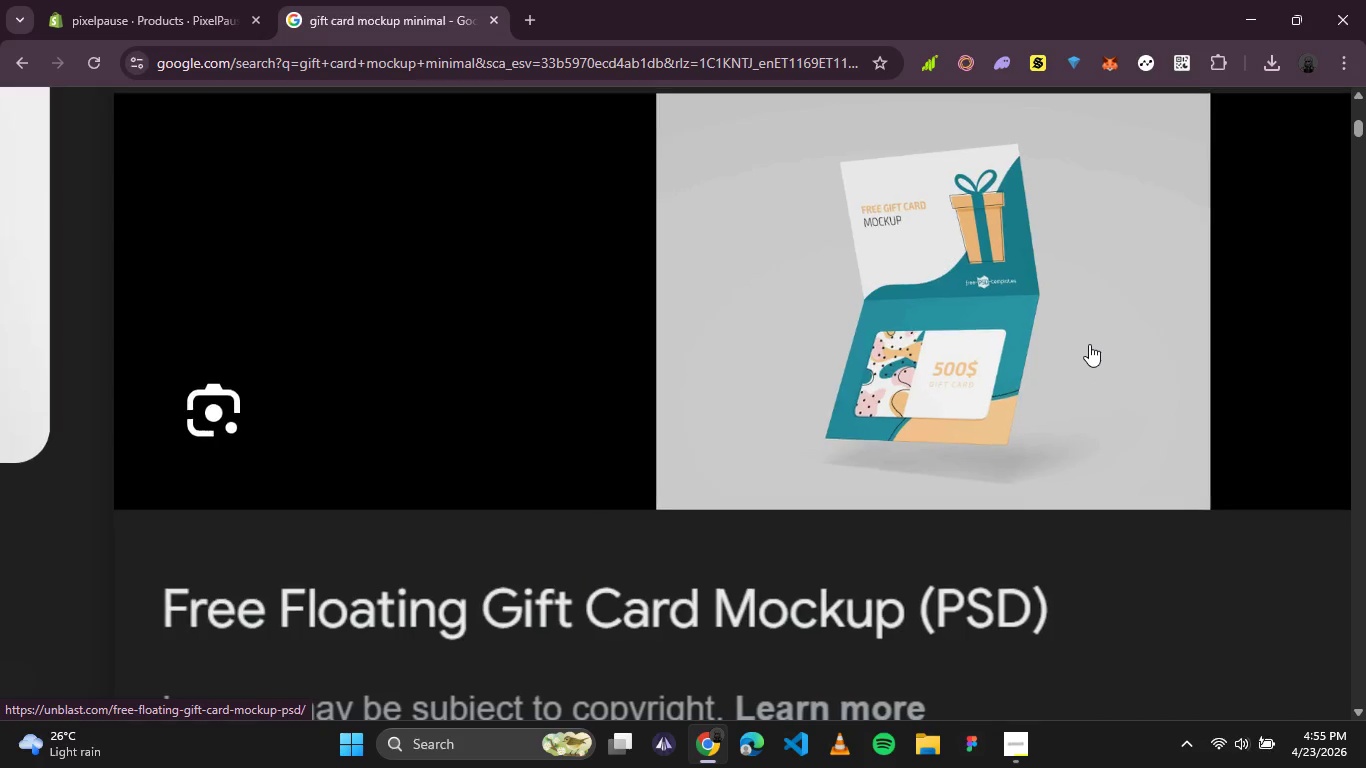 
right_click([1075, 333])
 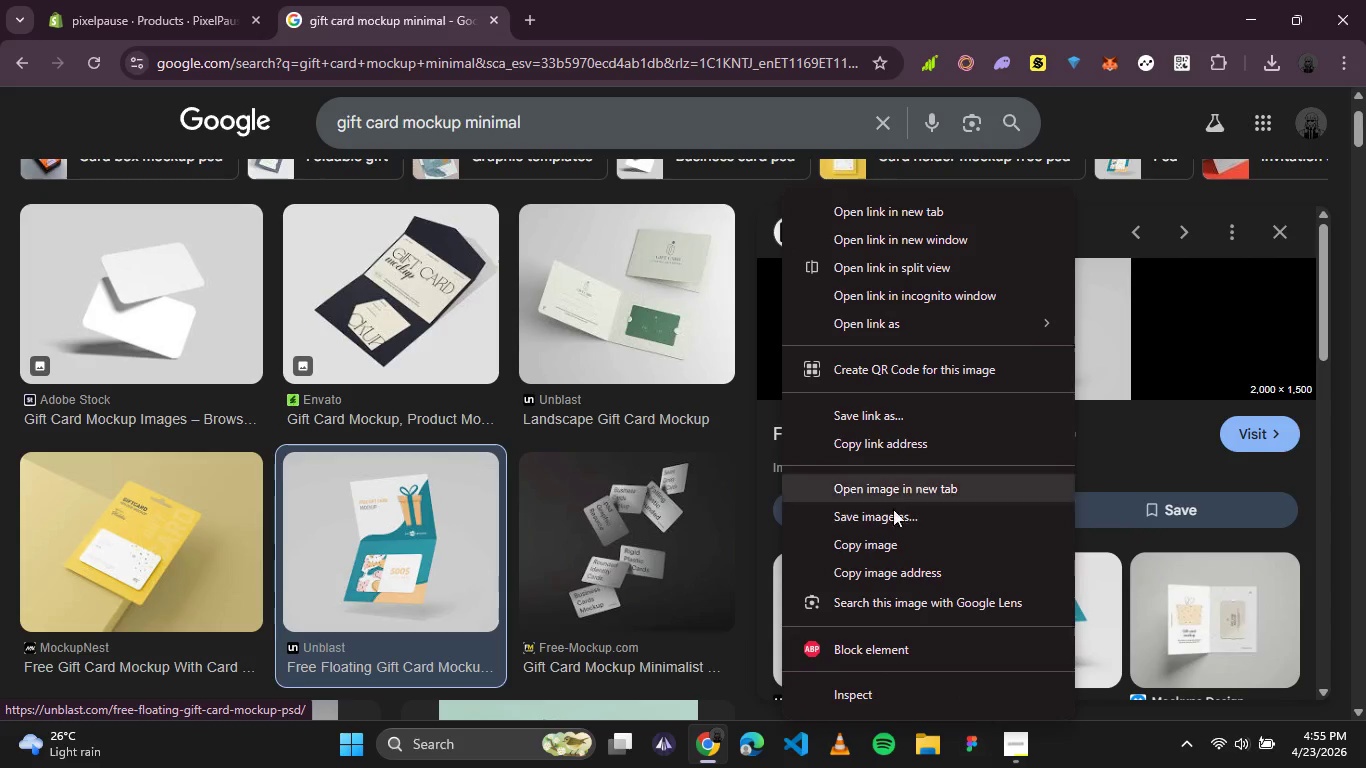 
left_click([889, 514])
 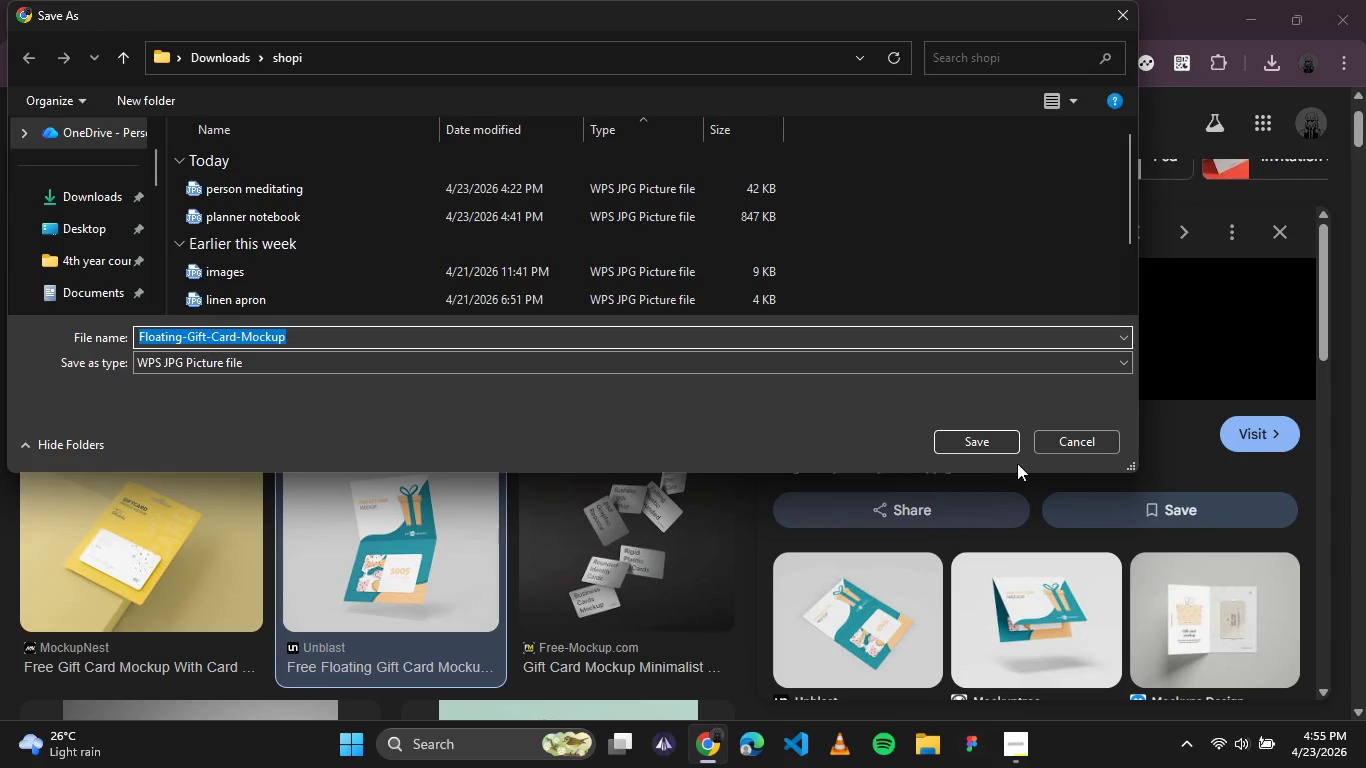 
left_click([980, 444])
 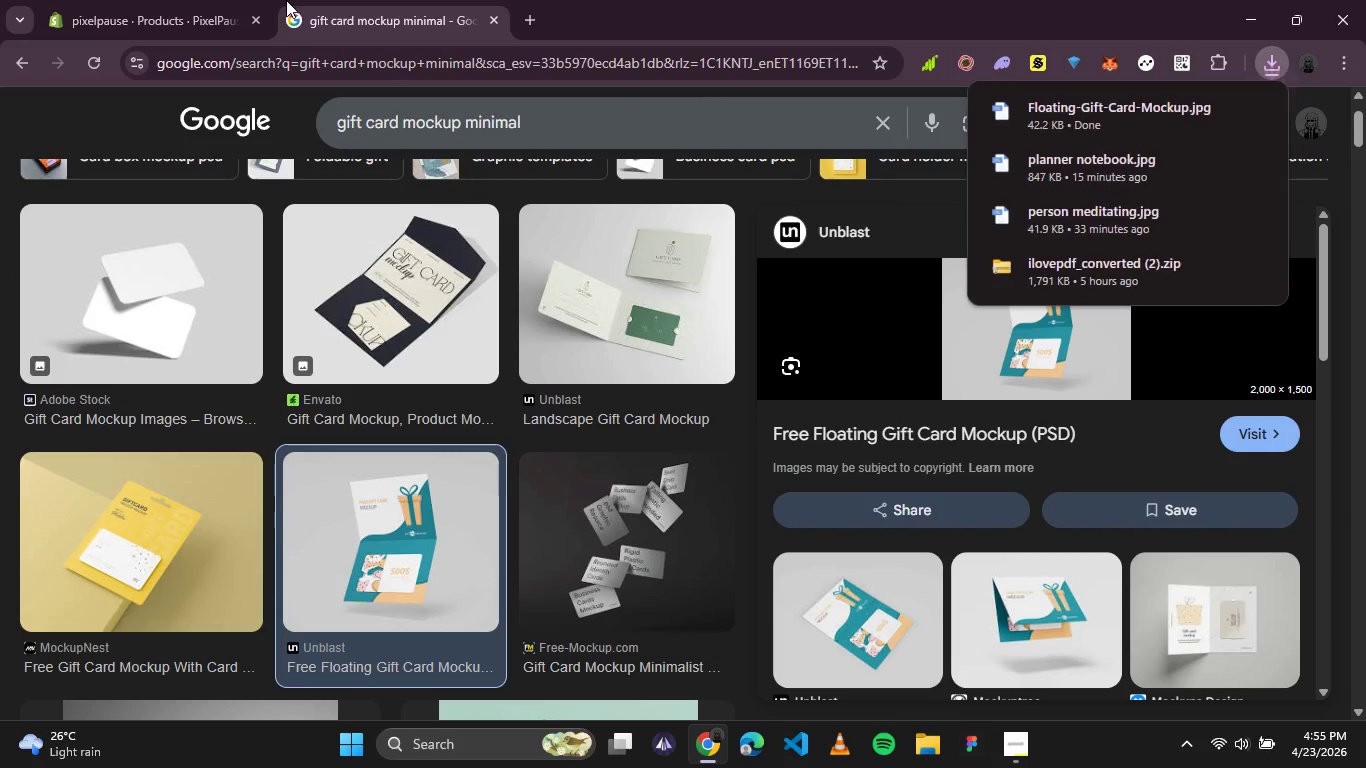 
left_click([171, 3])
 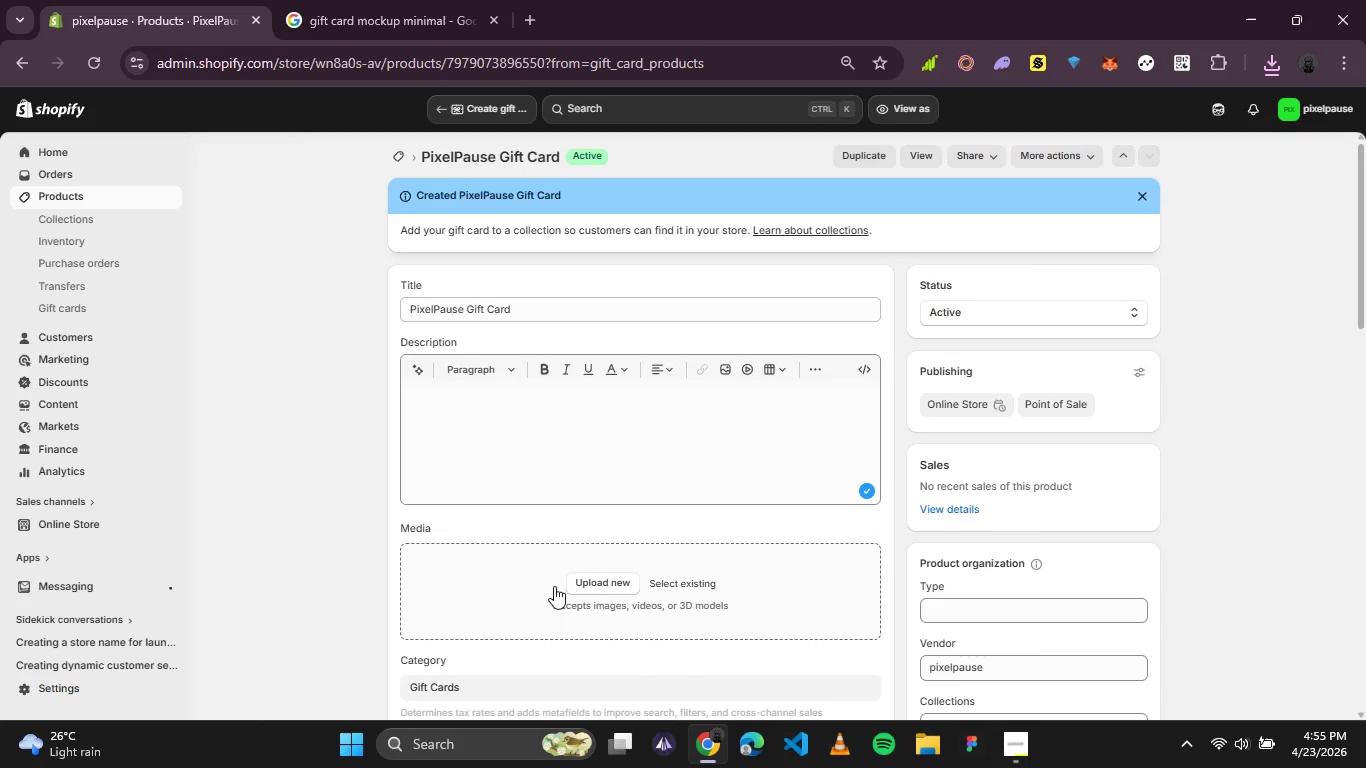 
left_click([578, 588])
 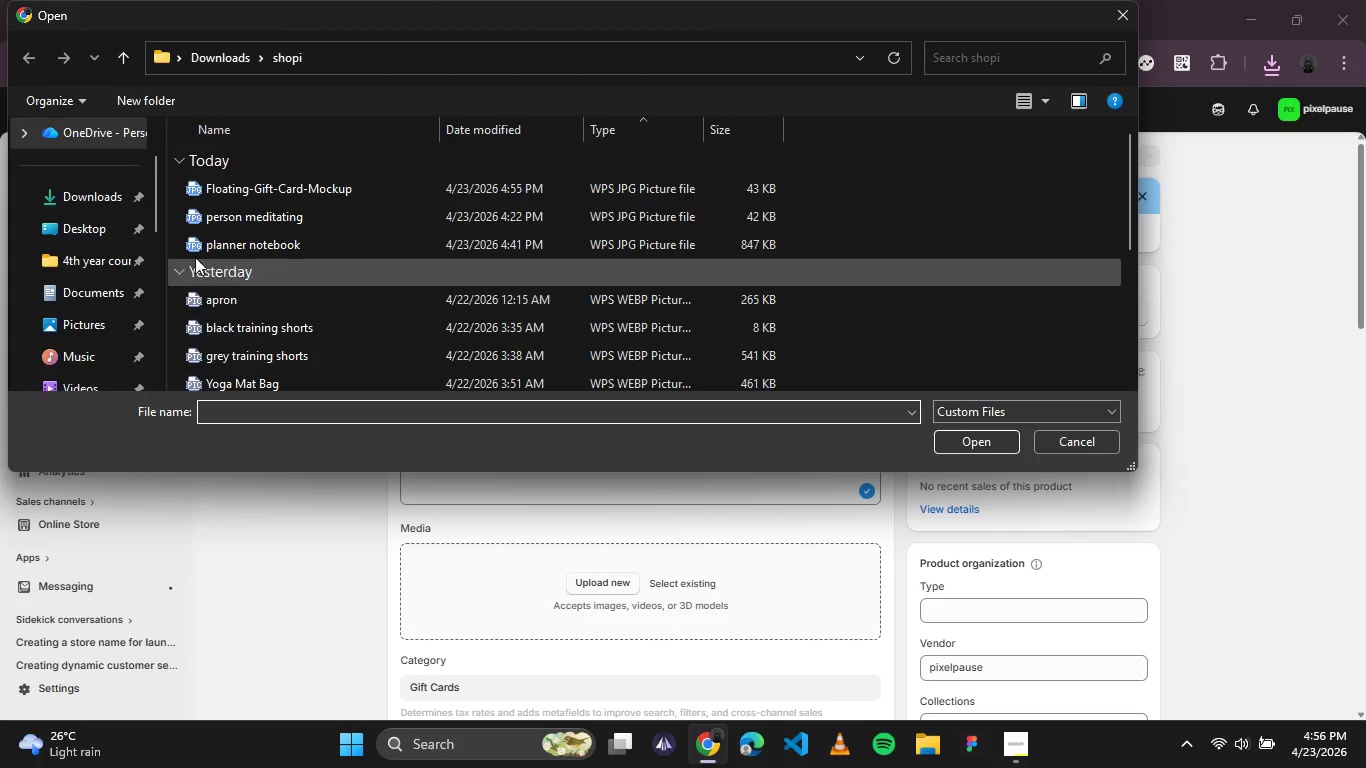 
left_click([227, 190])
 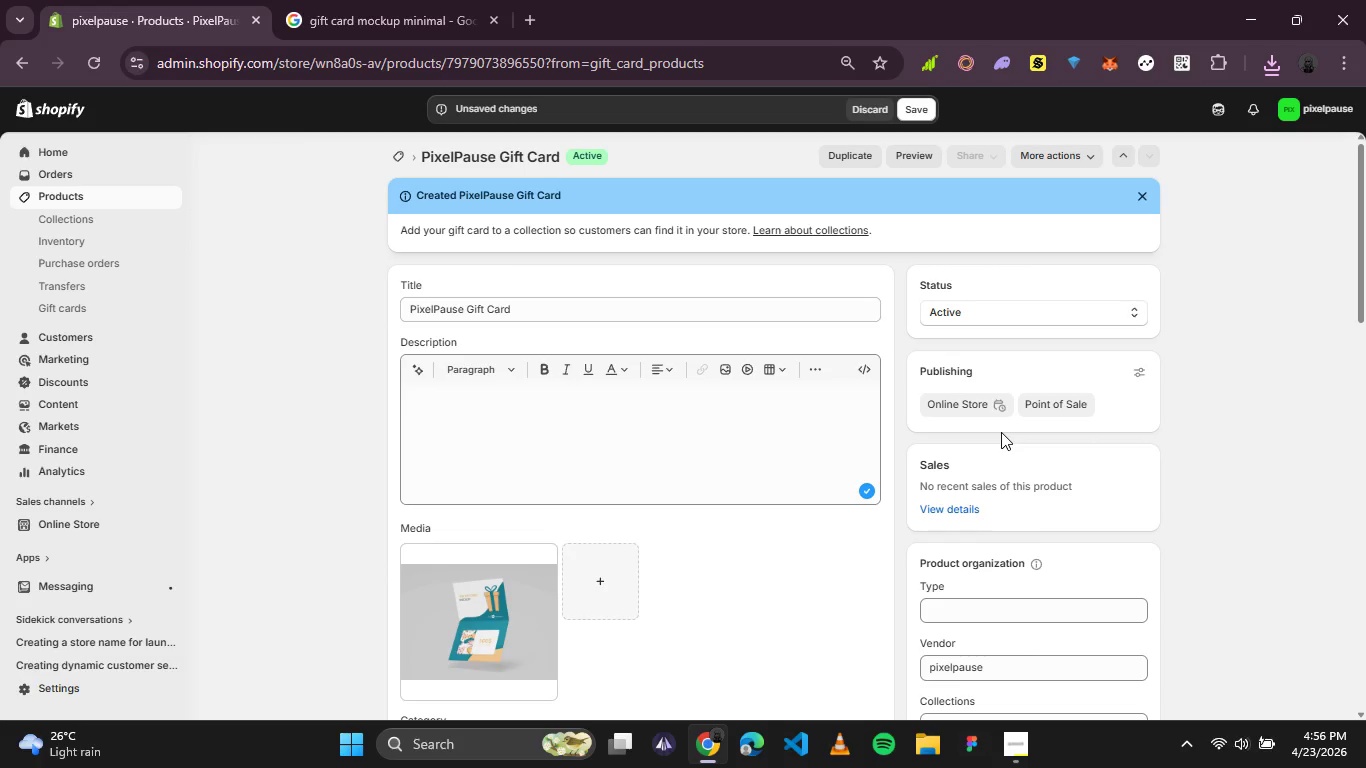 
wait(51.83)
 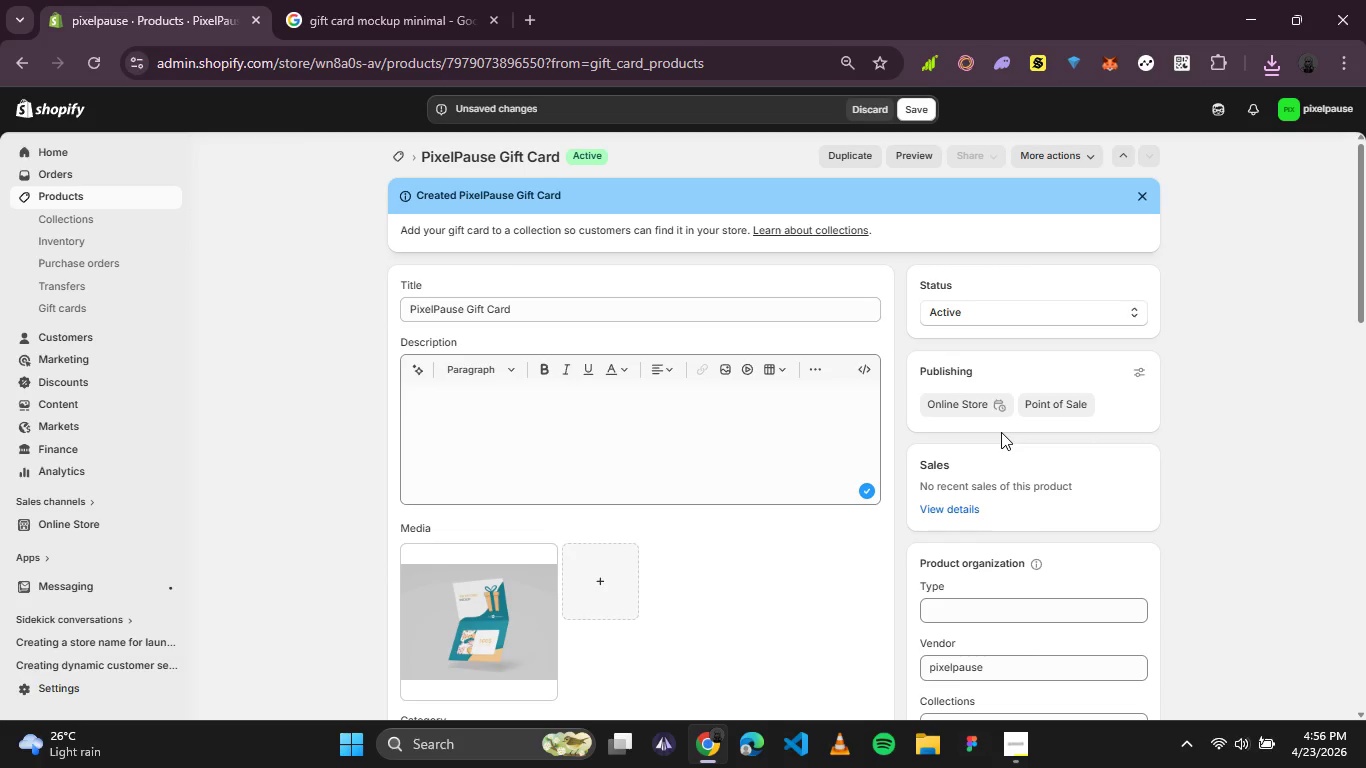 
left_click([466, 625])
 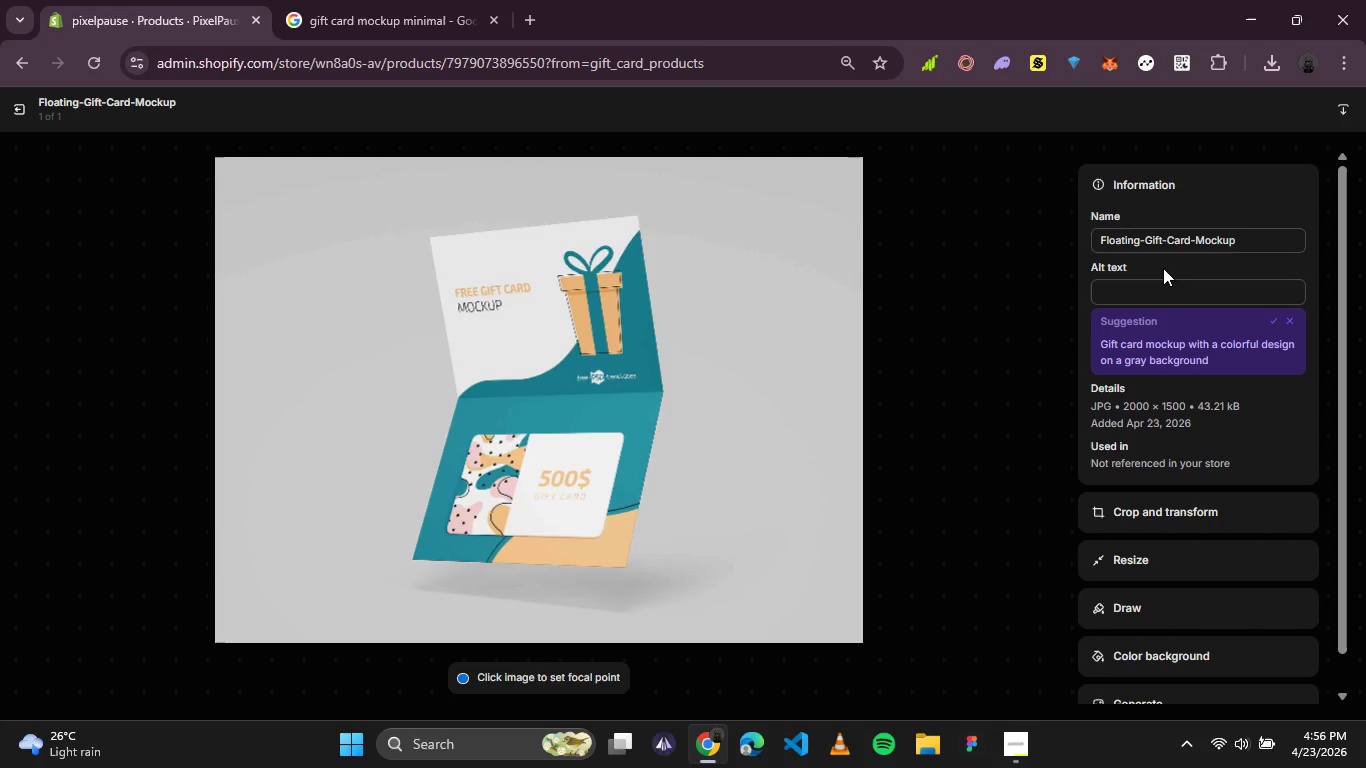 
wait(9.3)
 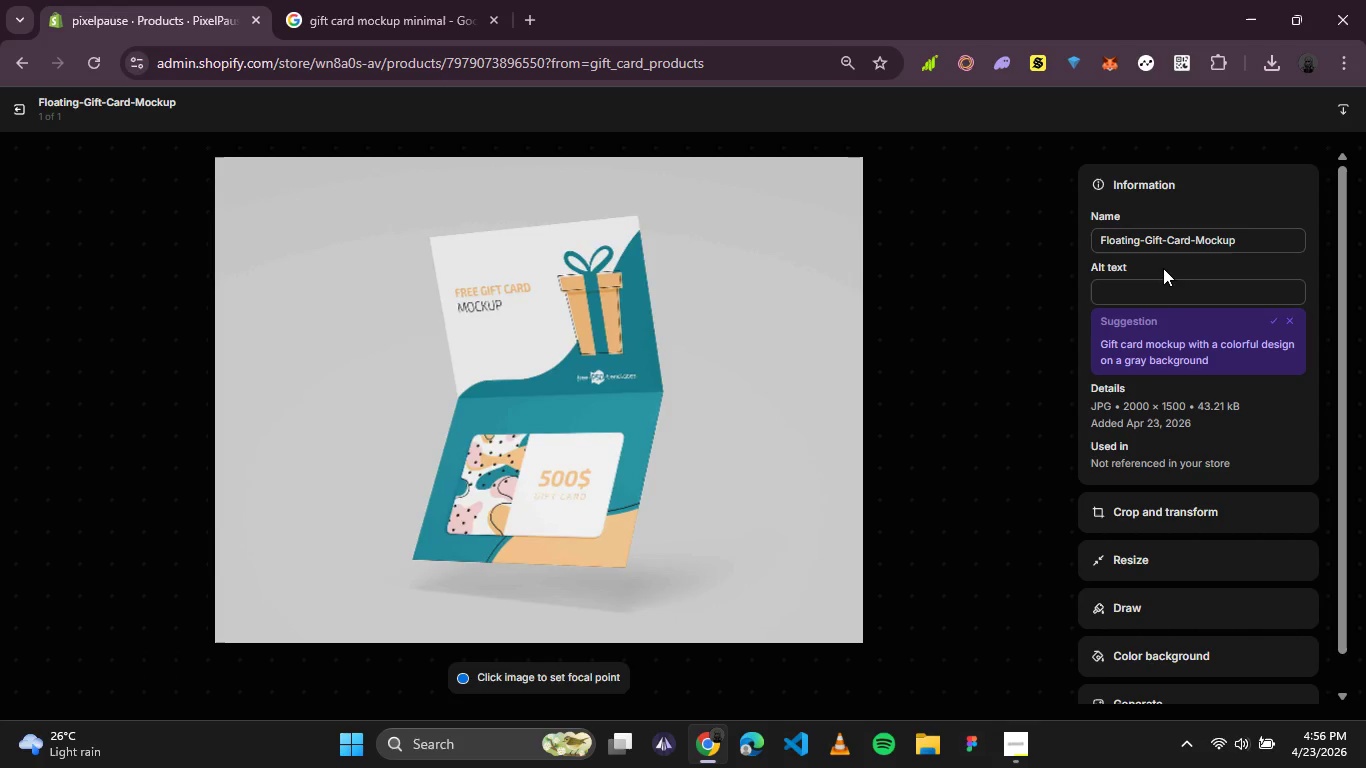 
left_click([1139, 291])
 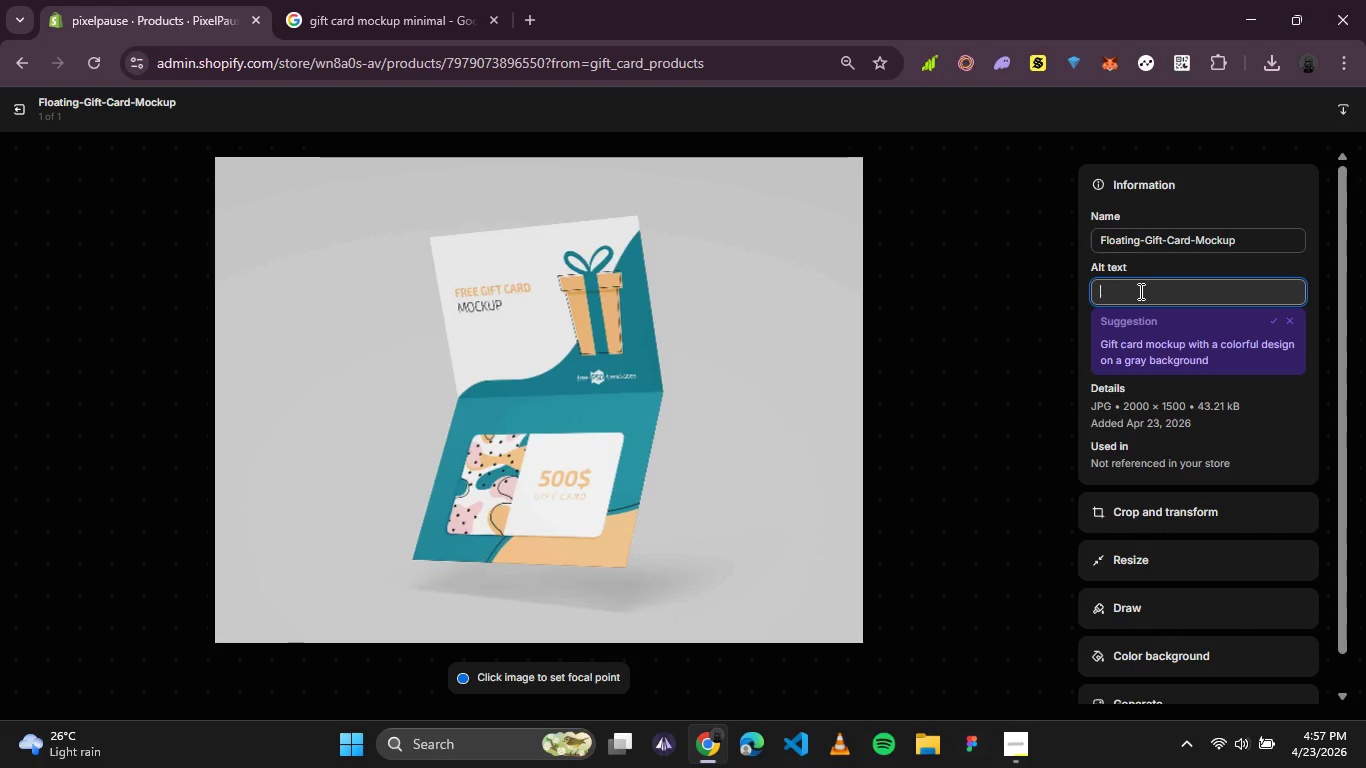 
type(PixelP)
 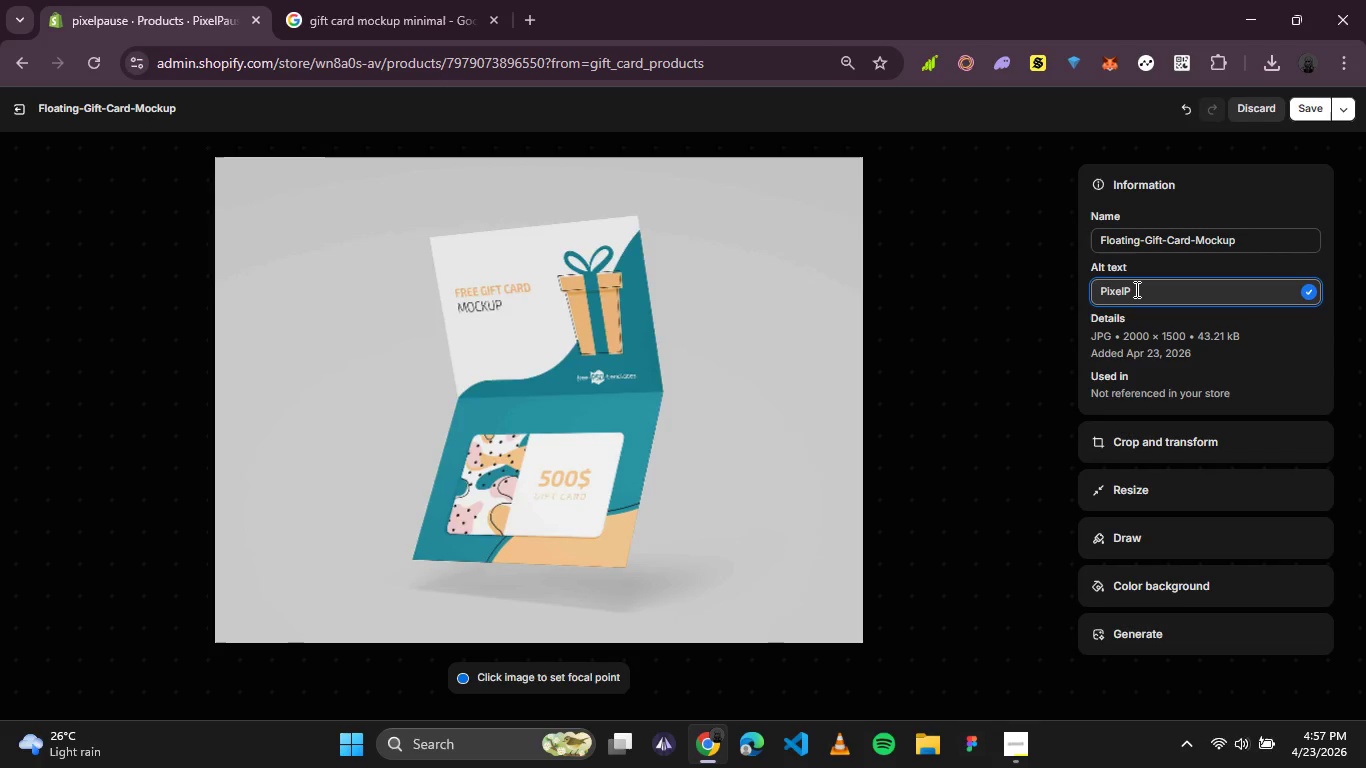 
wait(7.69)
 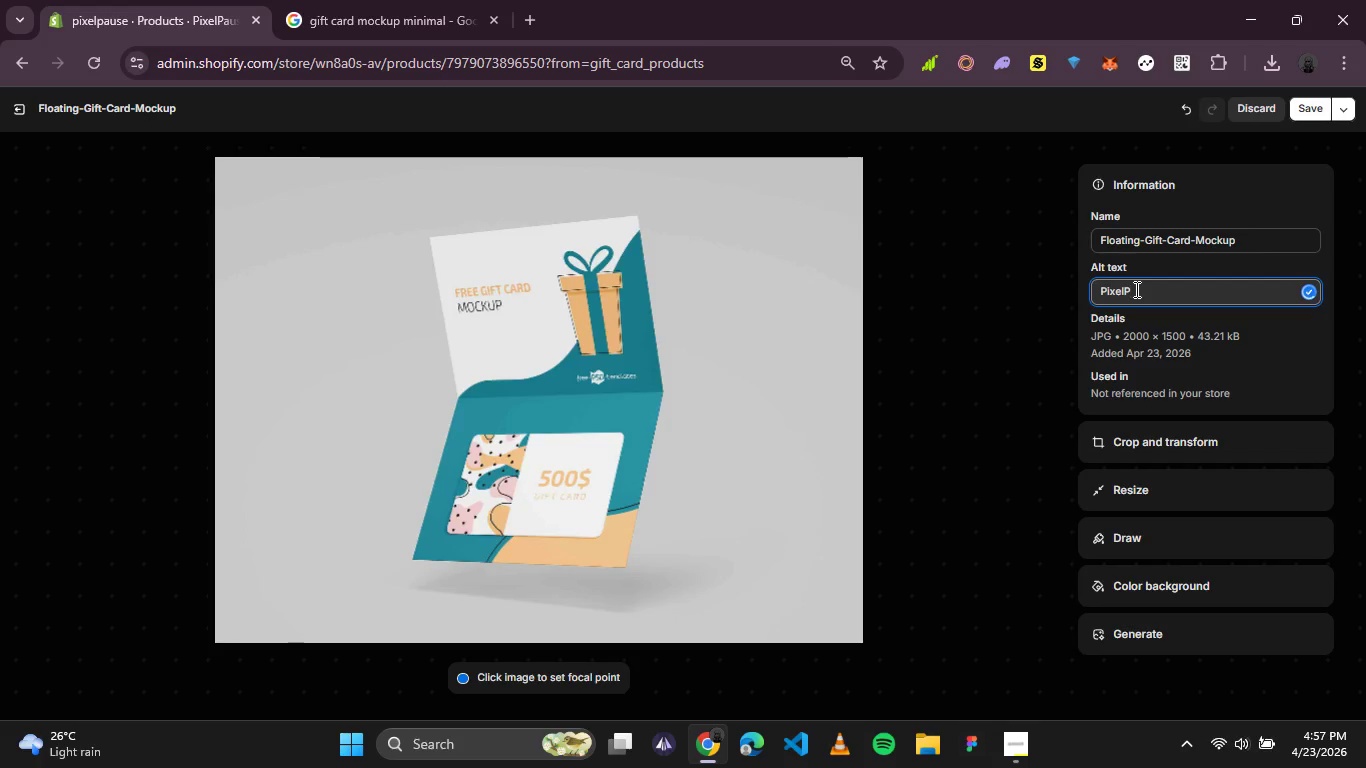 
type(ause digital gift card 0 )
key(Backspace)
key(Backspace)
type(- available from$10)
 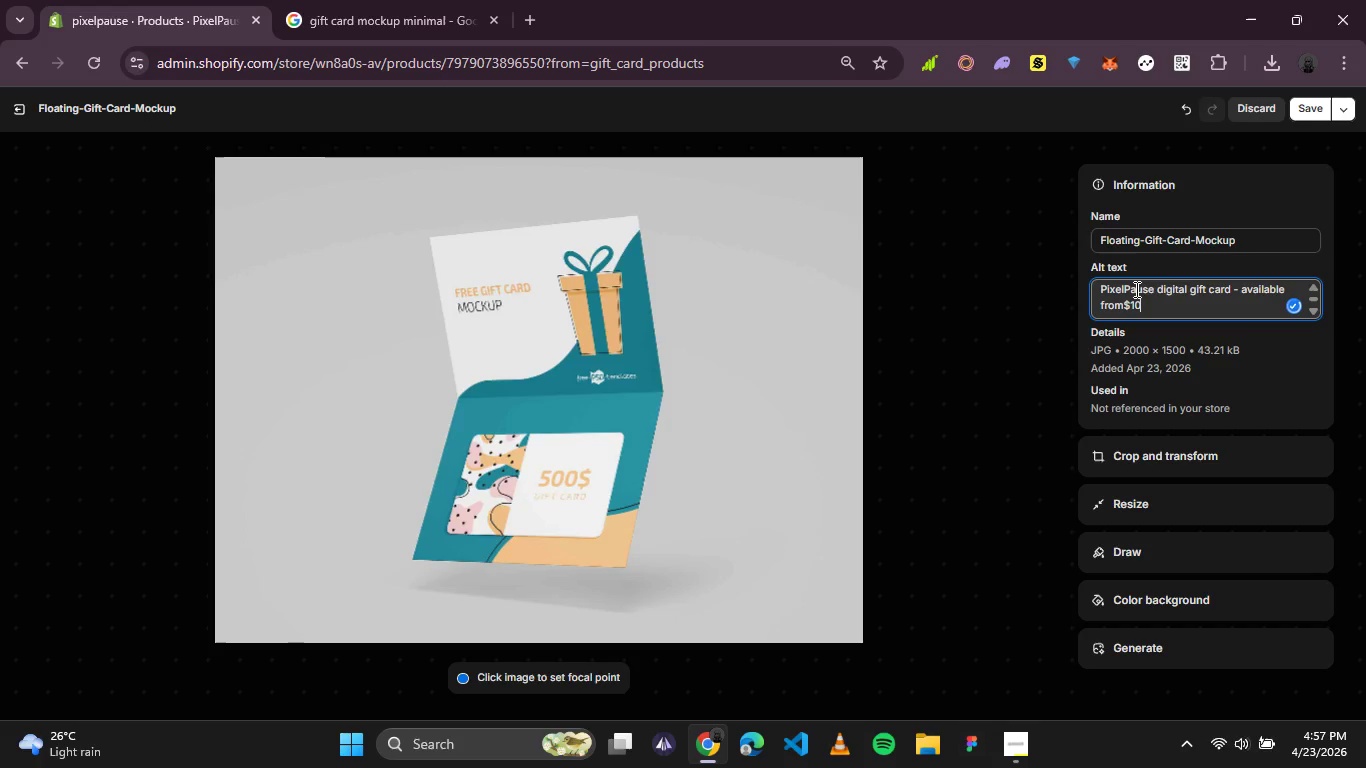 
key(ArrowLeft)
 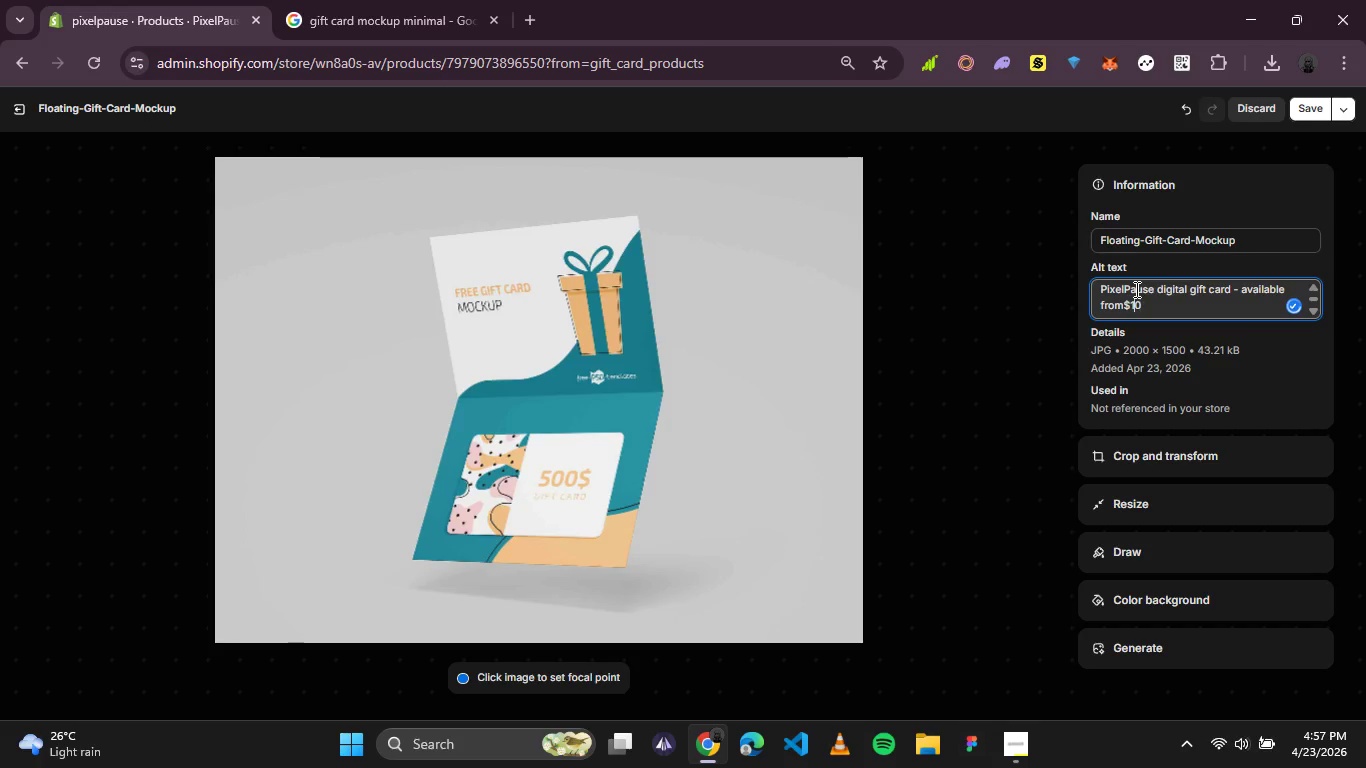 
key(ArrowLeft)
 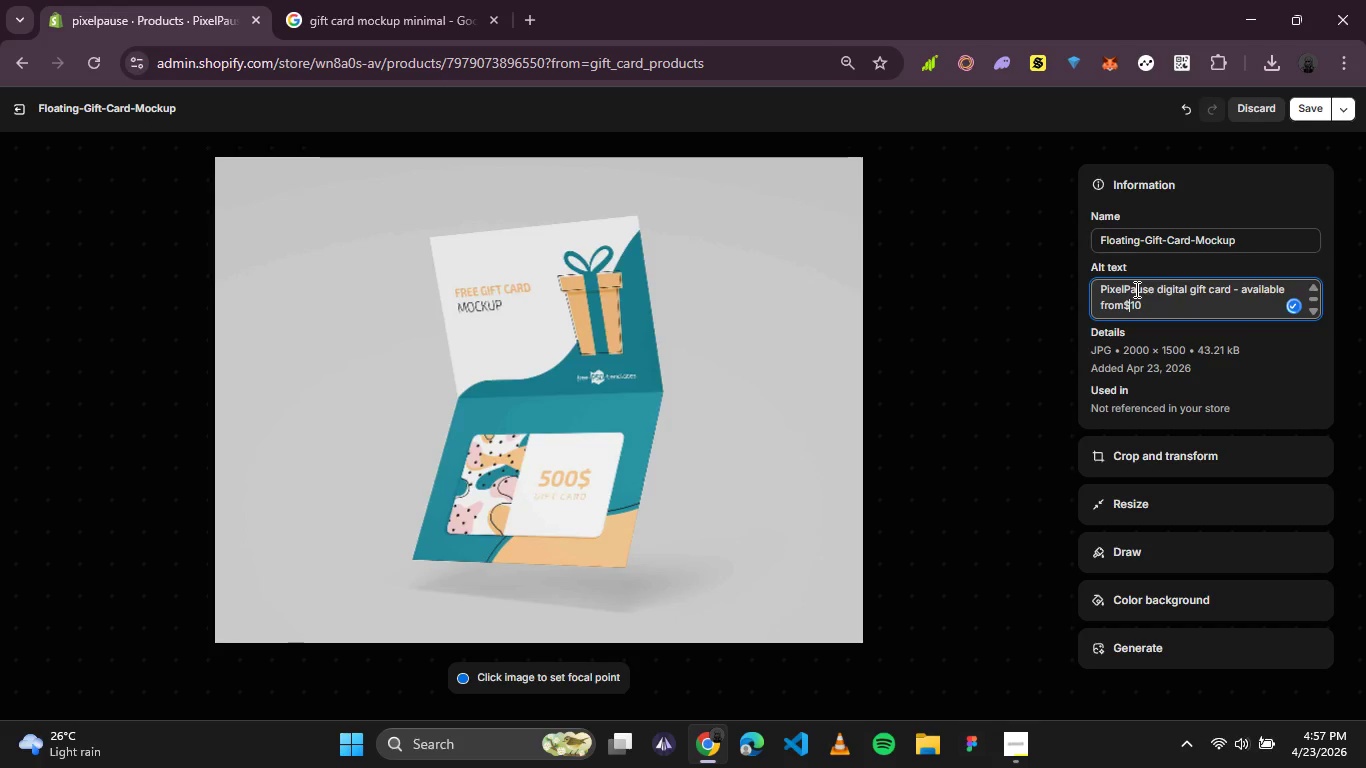 
key(ArrowLeft)
 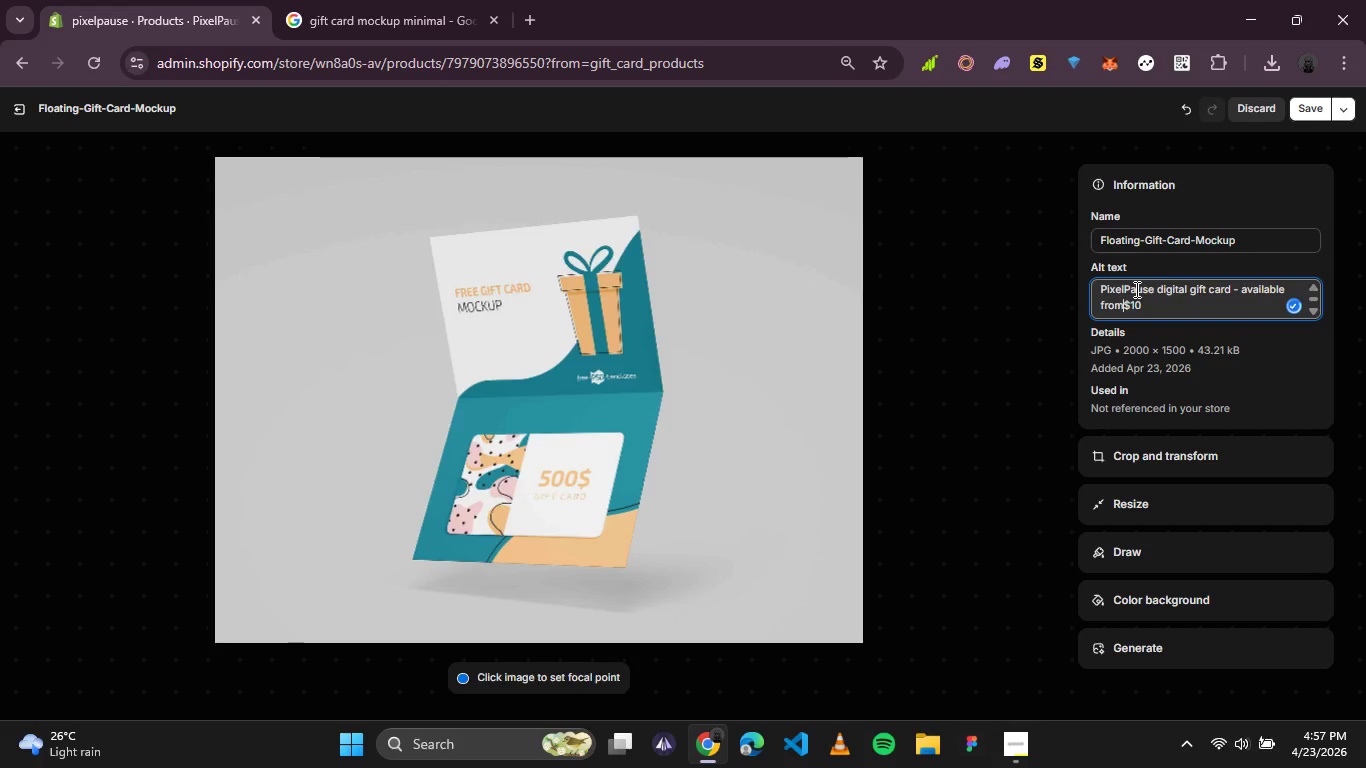 
key(Space)
 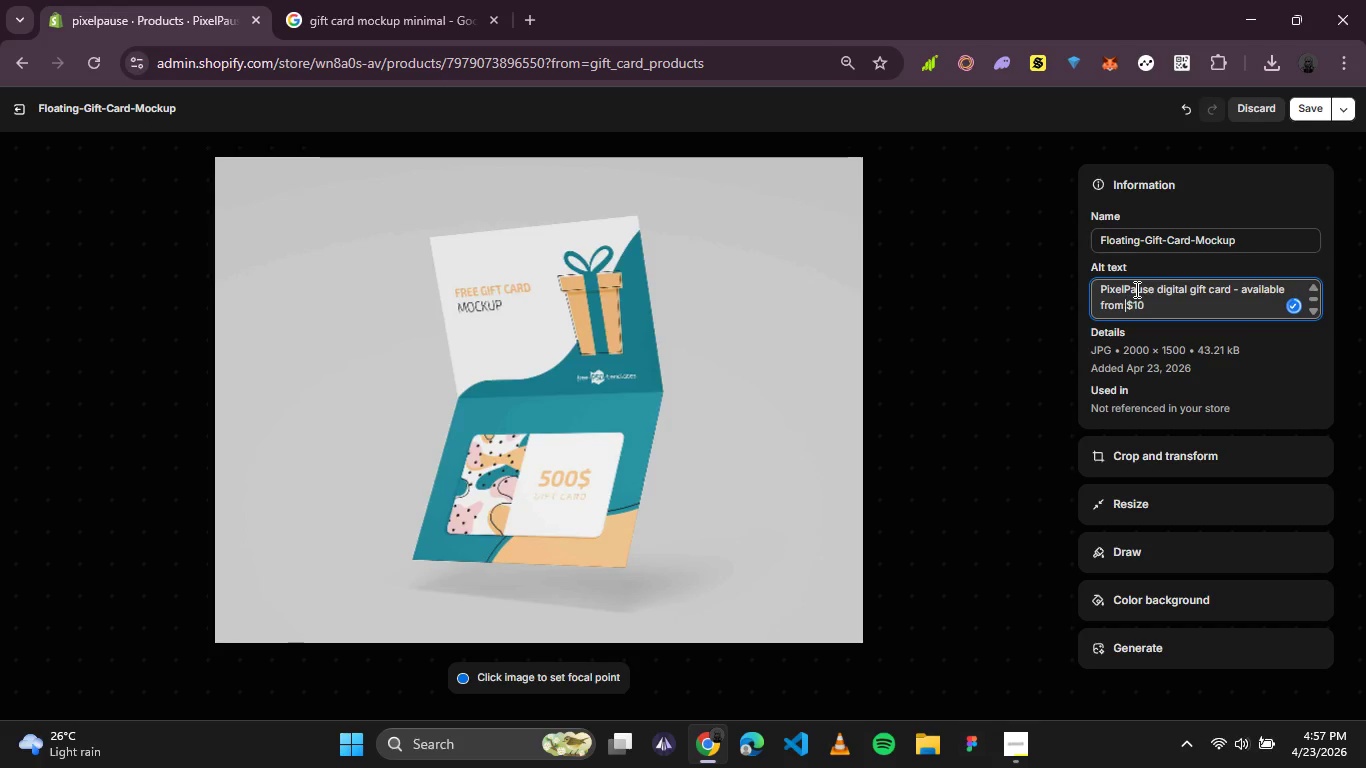 
key(ArrowDown)
 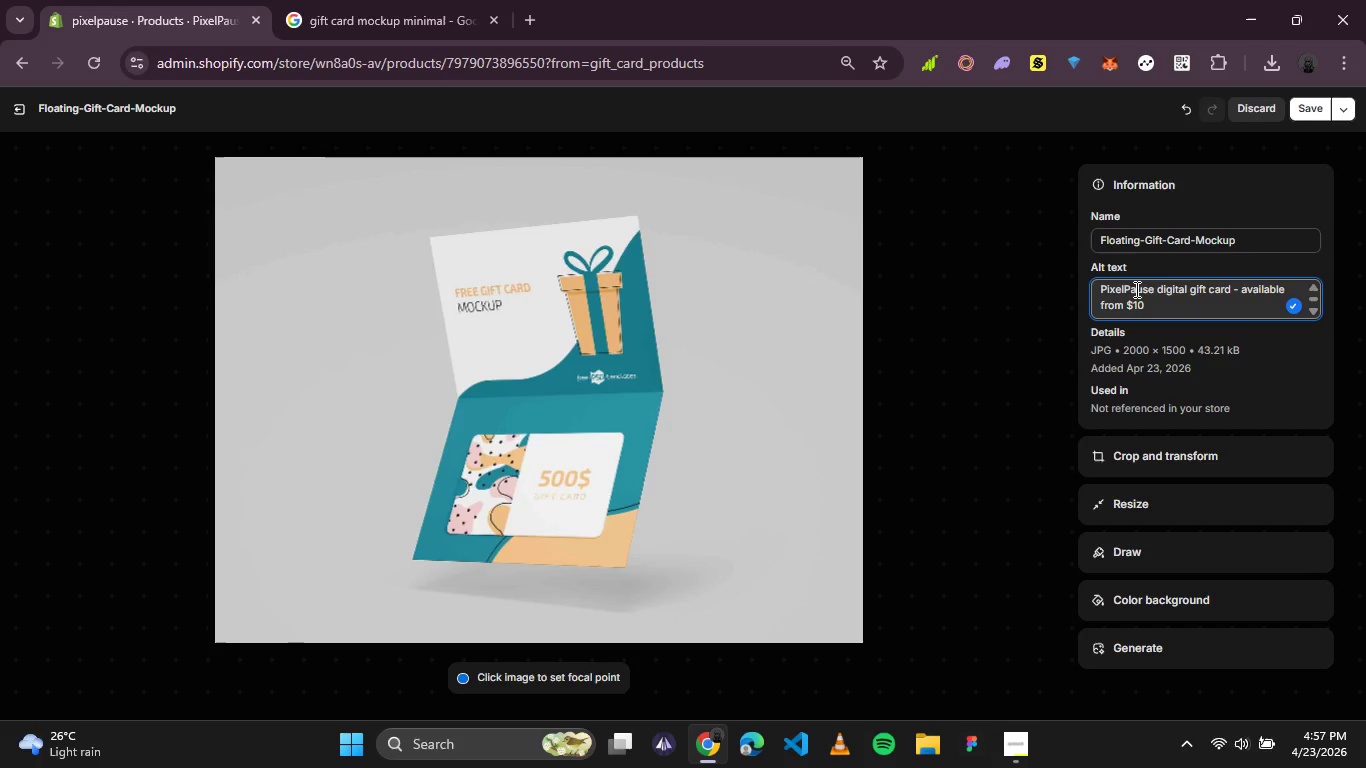 
type( to $100)
 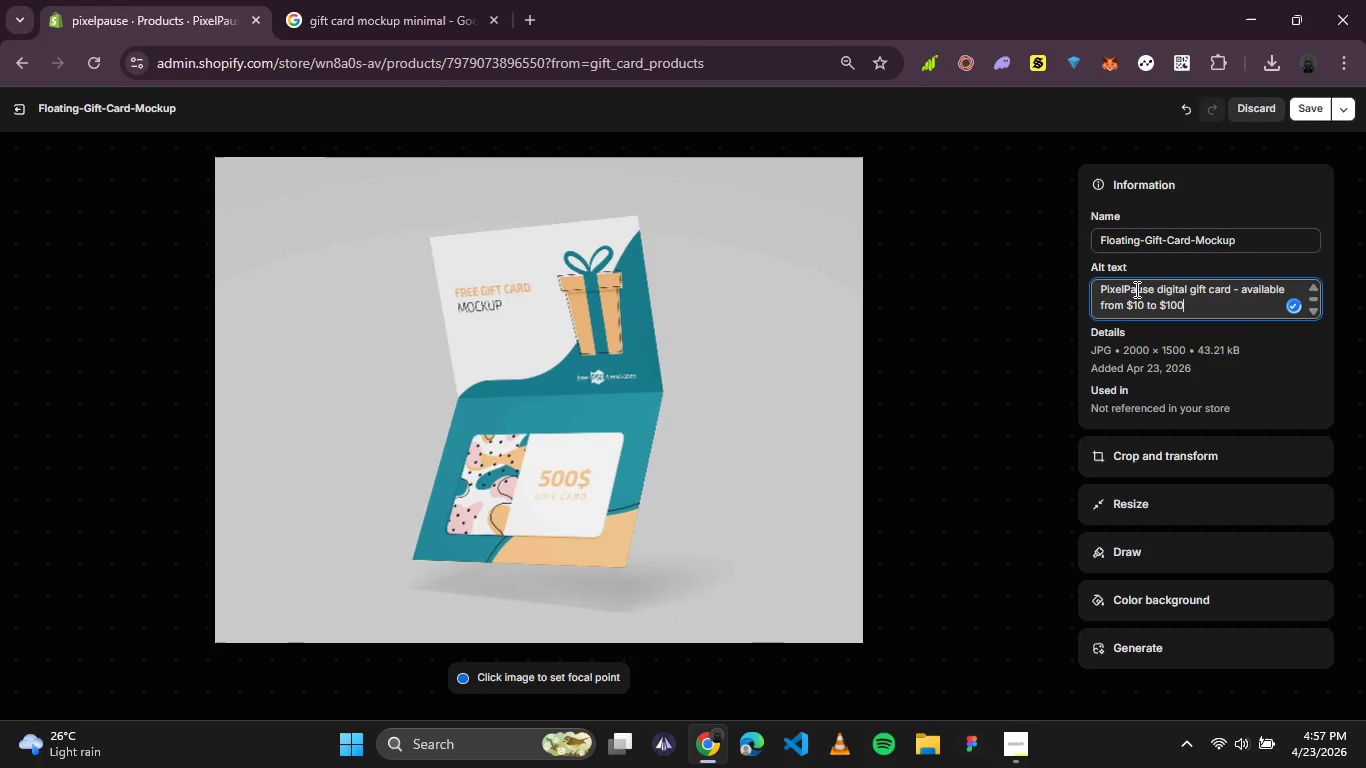 
left_click([1304, 117])
 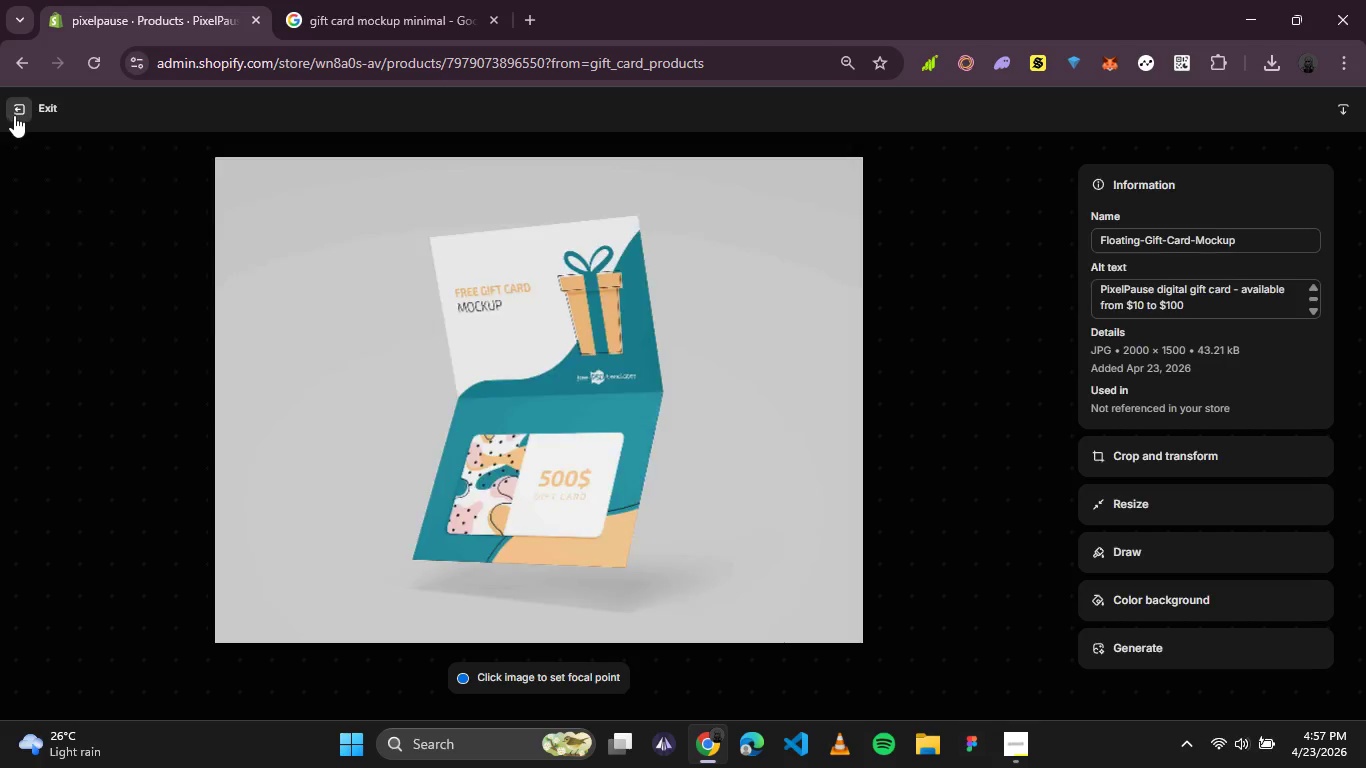 
left_click([17, 114])
 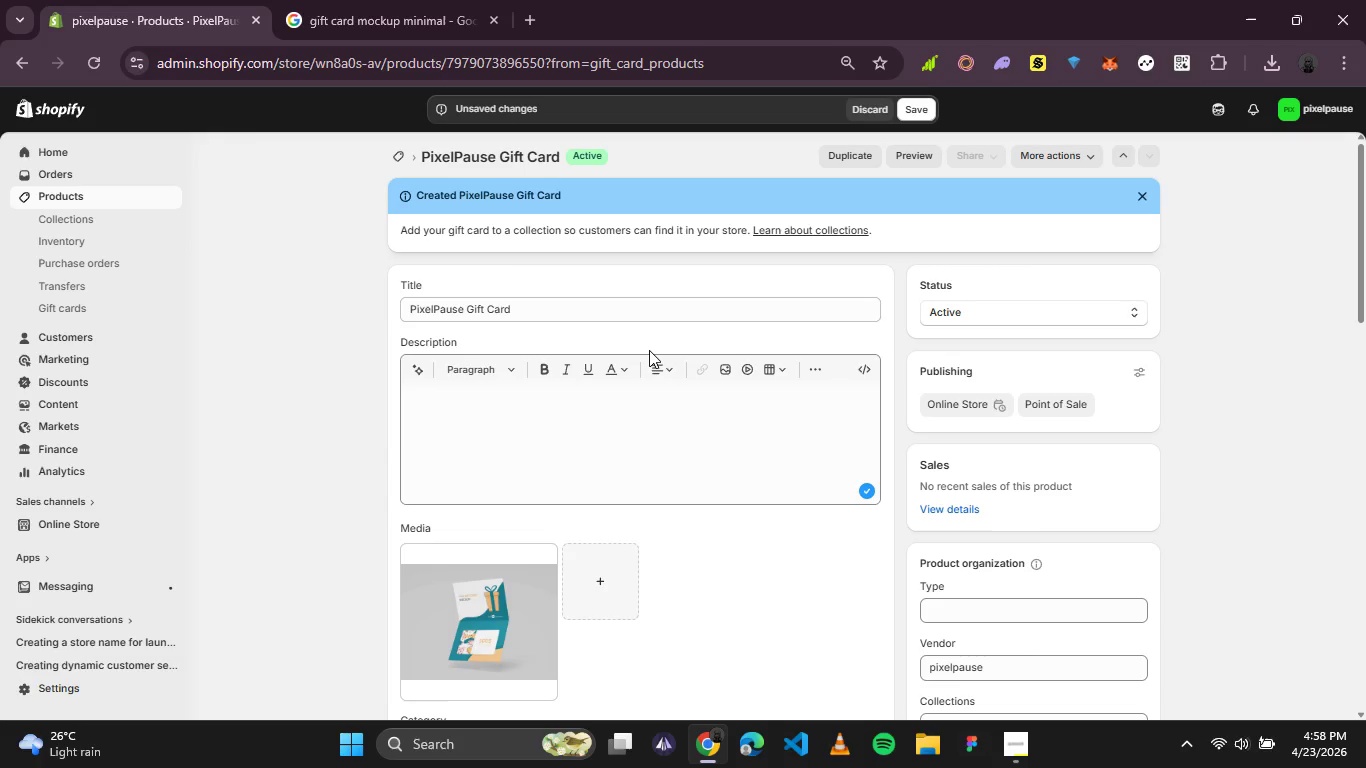 
wait(14.64)
 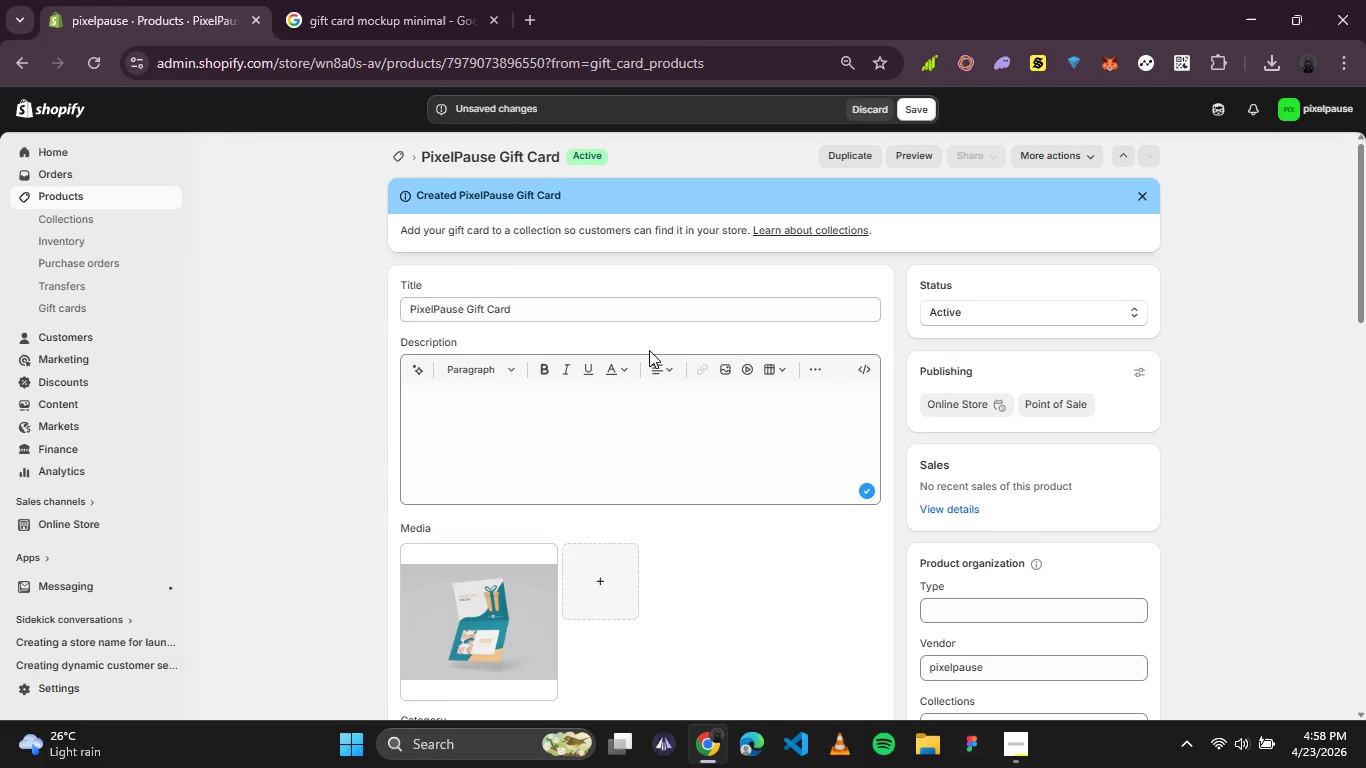 
scroll: coordinate [657, 310], scroll_direction: none, amount: 0.0
 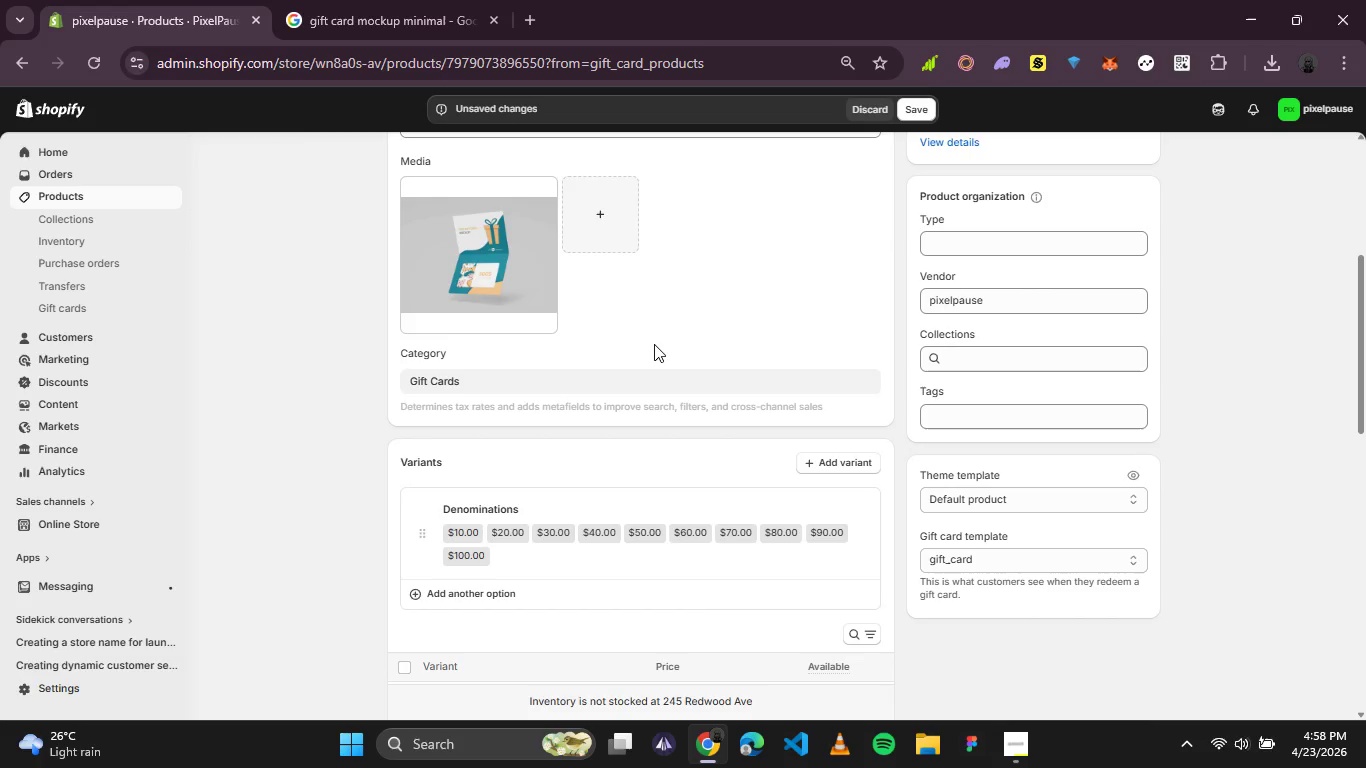 
scroll: coordinate [654, 344], scroll_direction: down, amount: 5.0
 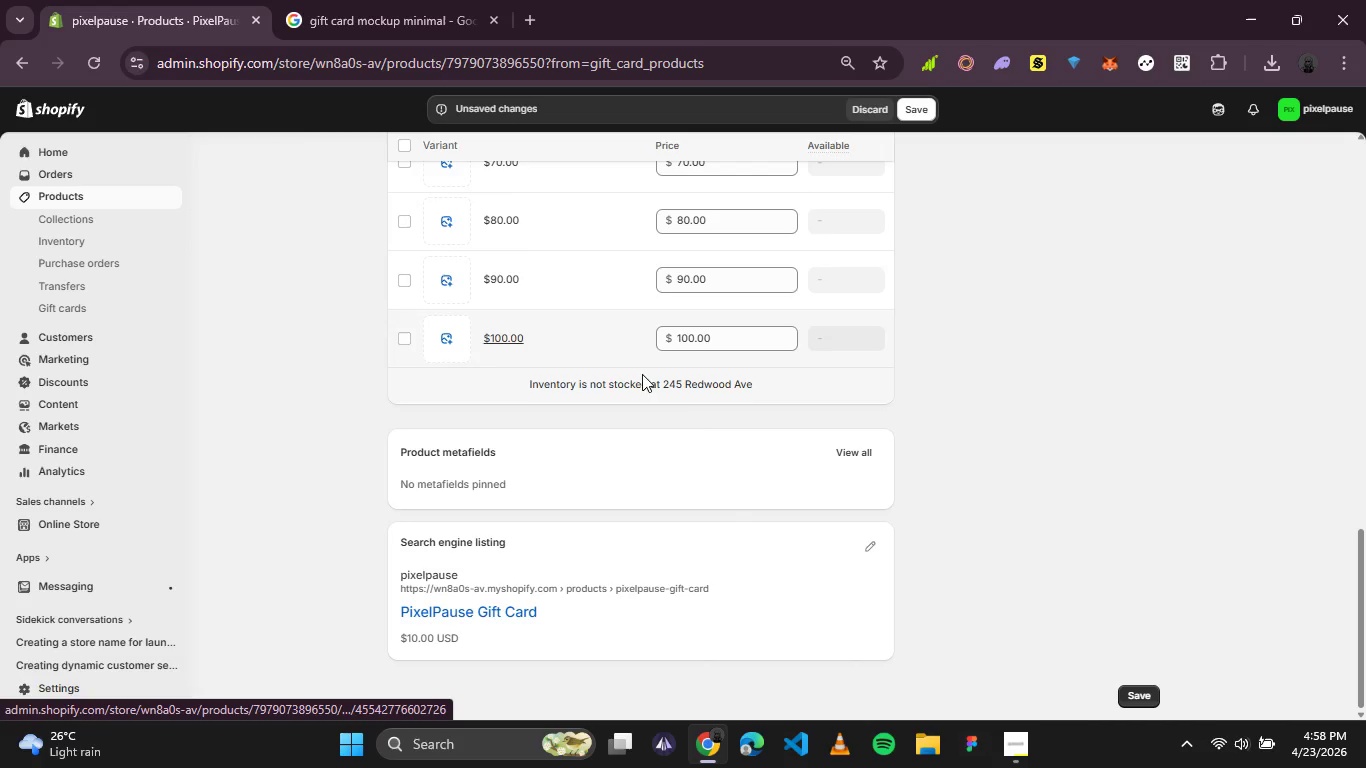 
scroll: coordinate [864, 435], scroll_direction: none, amount: 0.0
 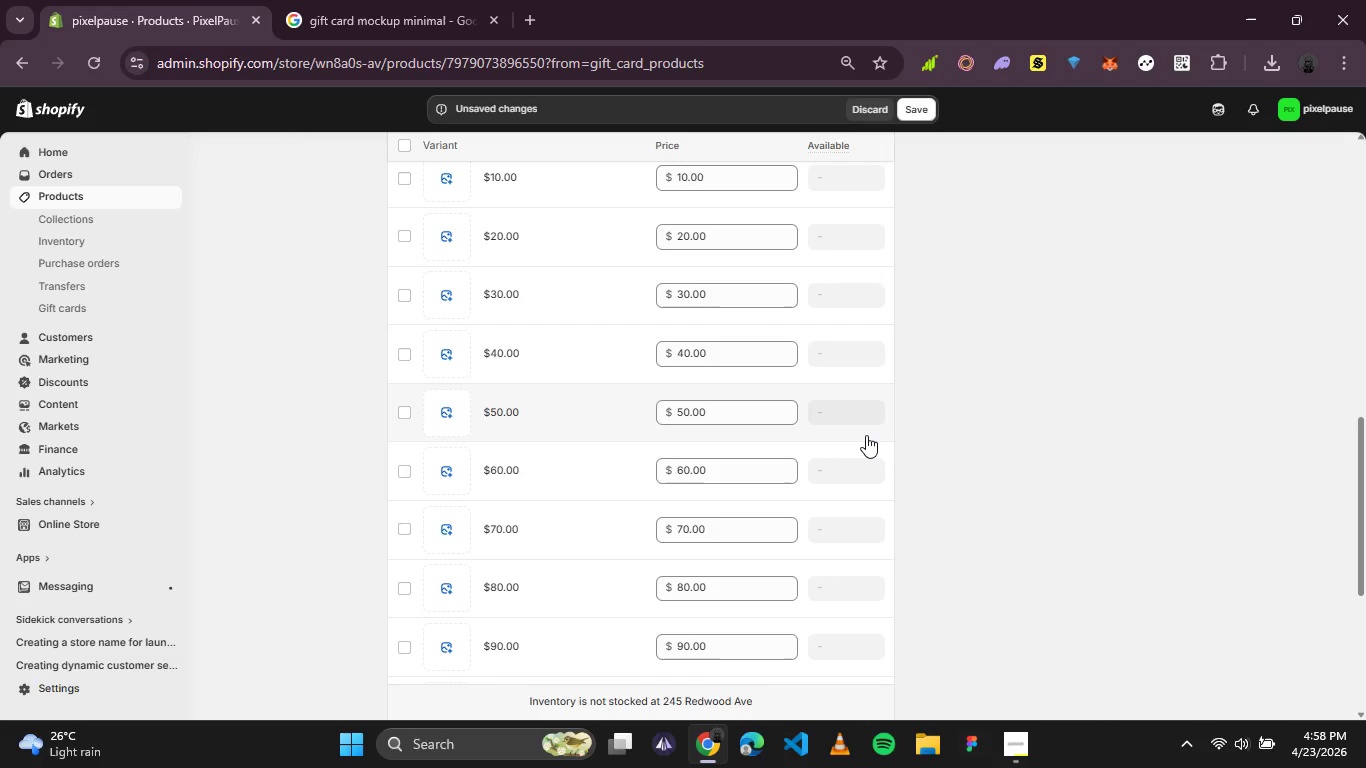 
scroll: coordinate [866, 435], scroll_direction: up, amount: 2.0
 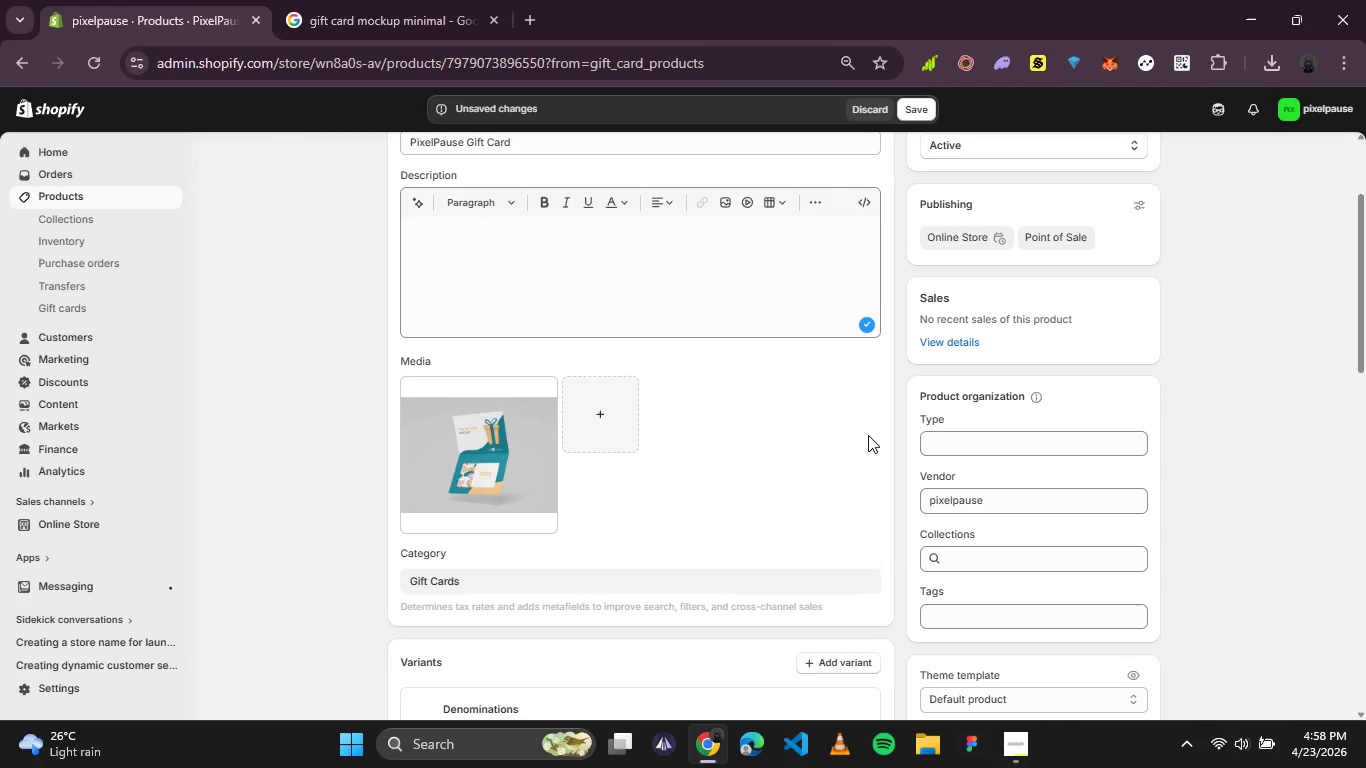 
scroll: coordinate [868, 435], scroll_direction: none, amount: 0.0
 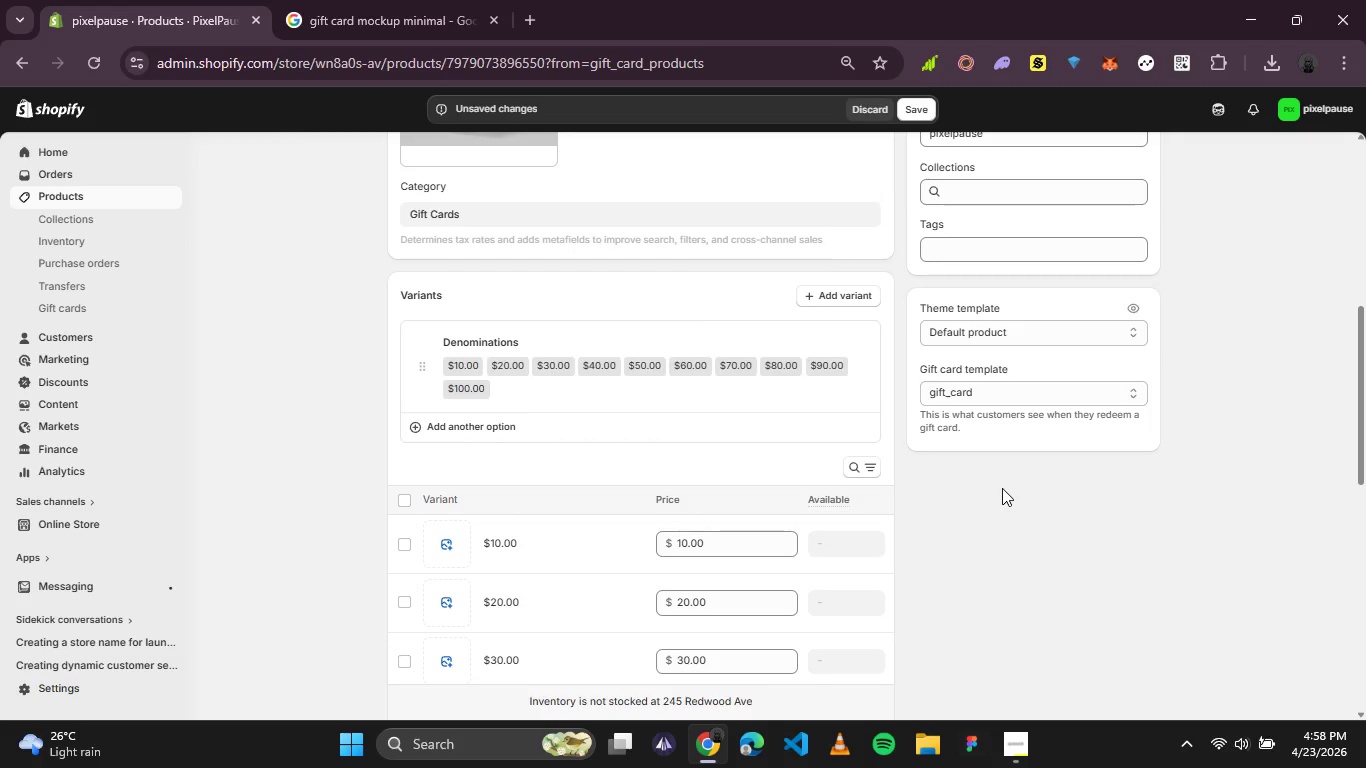 
wait(14.45)
 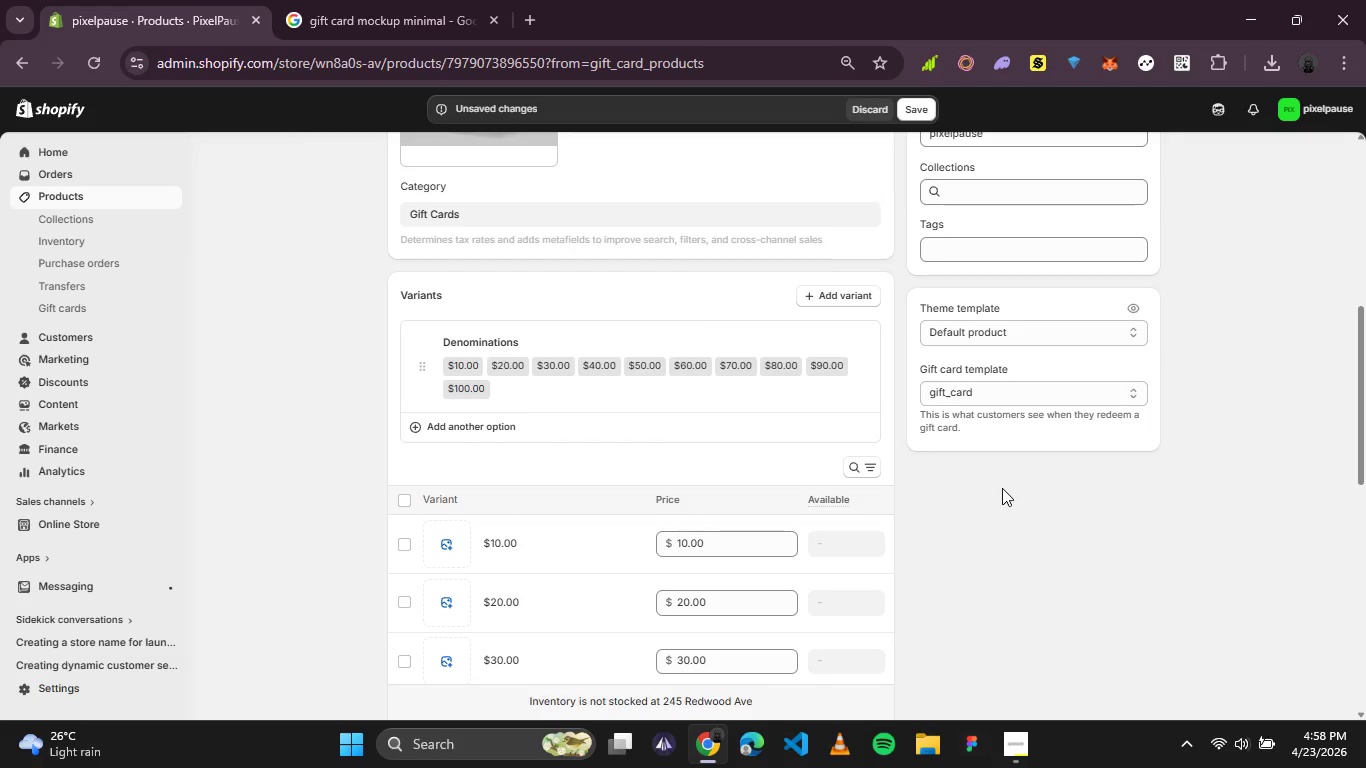 
scroll: coordinate [1002, 488], scroll_direction: down, amount: 4.0
 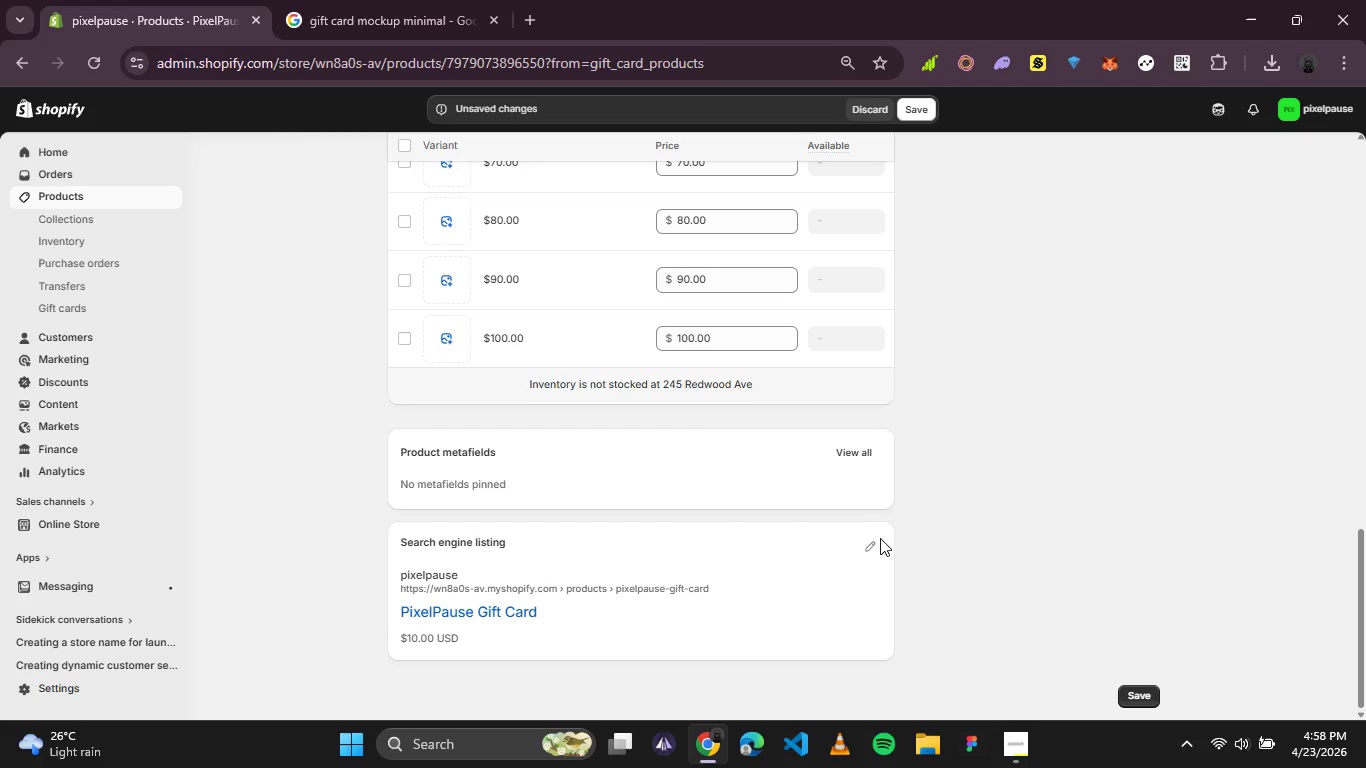 
left_click([877, 556])
 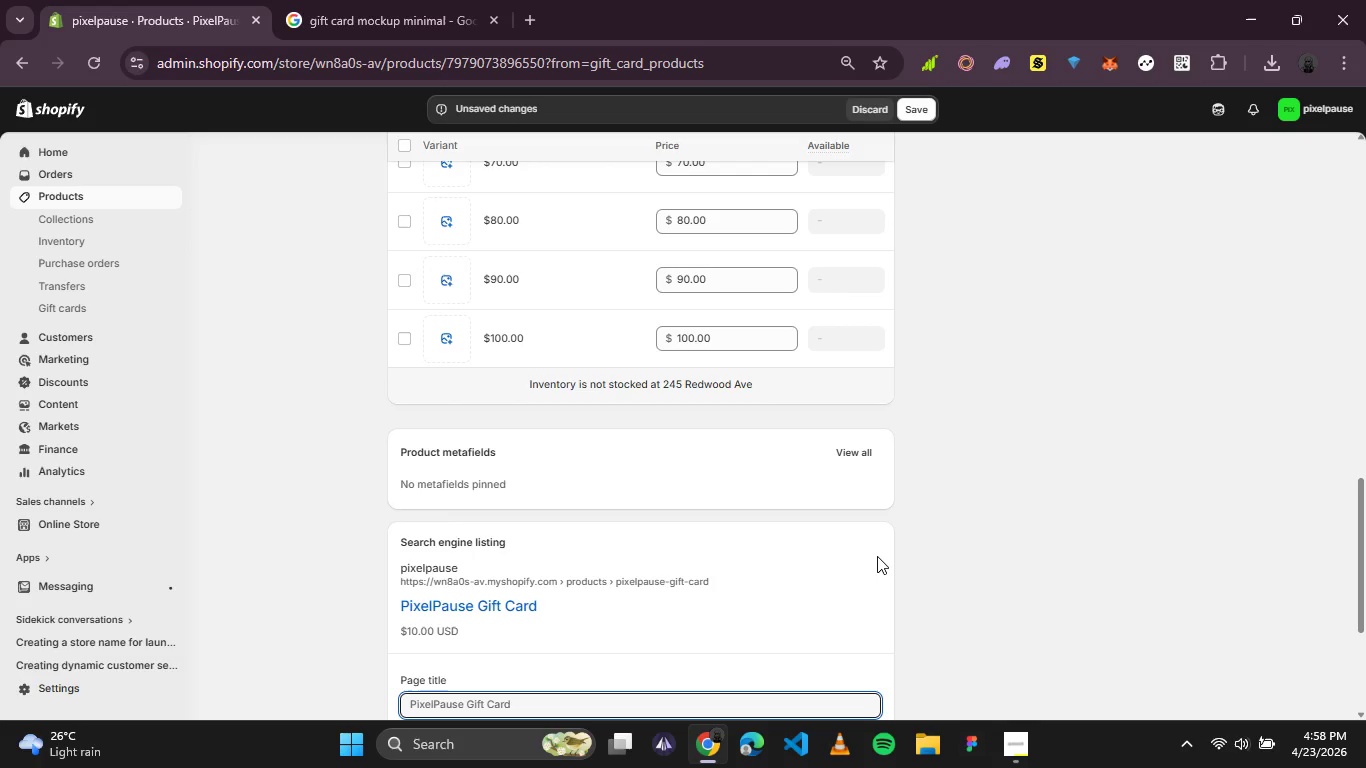 
wait(14.08)
 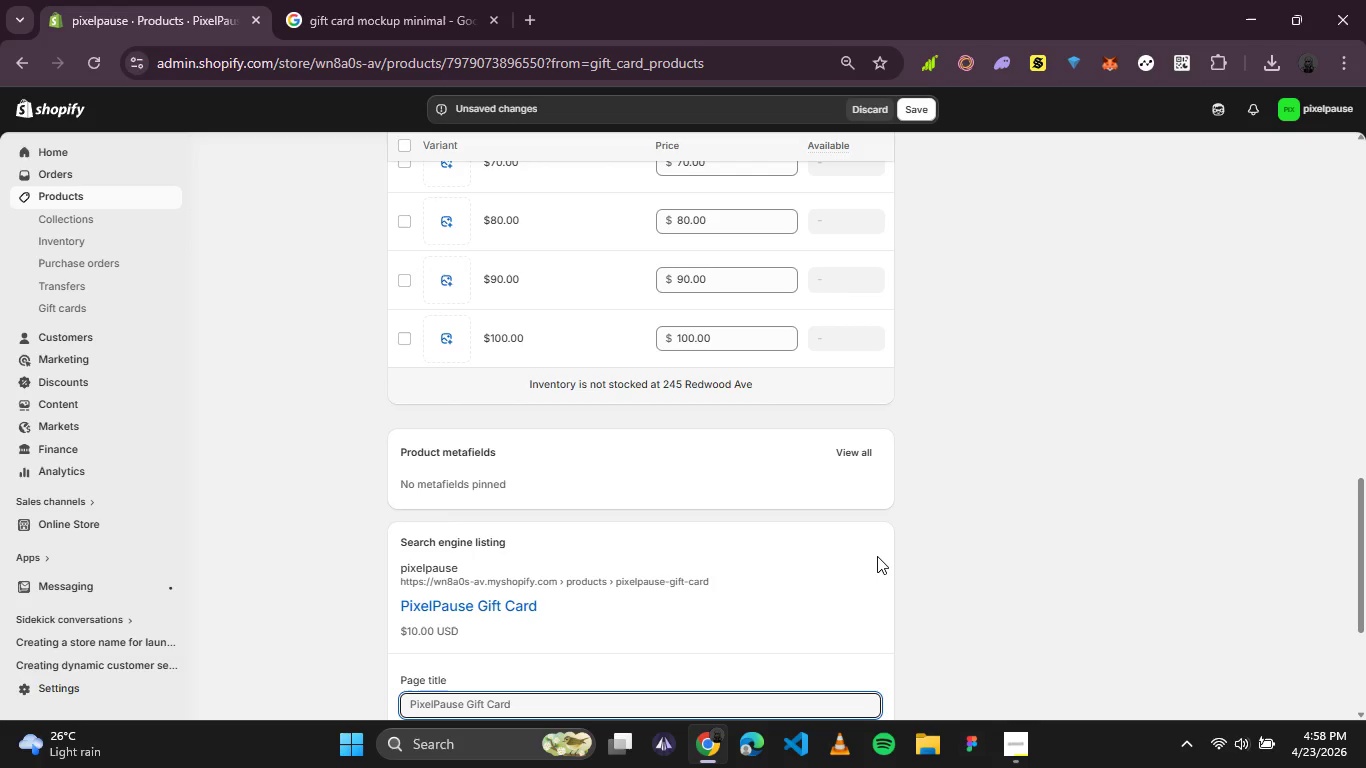 
scroll: coordinate [878, 557], scroll_direction: down, amount: 3.0
 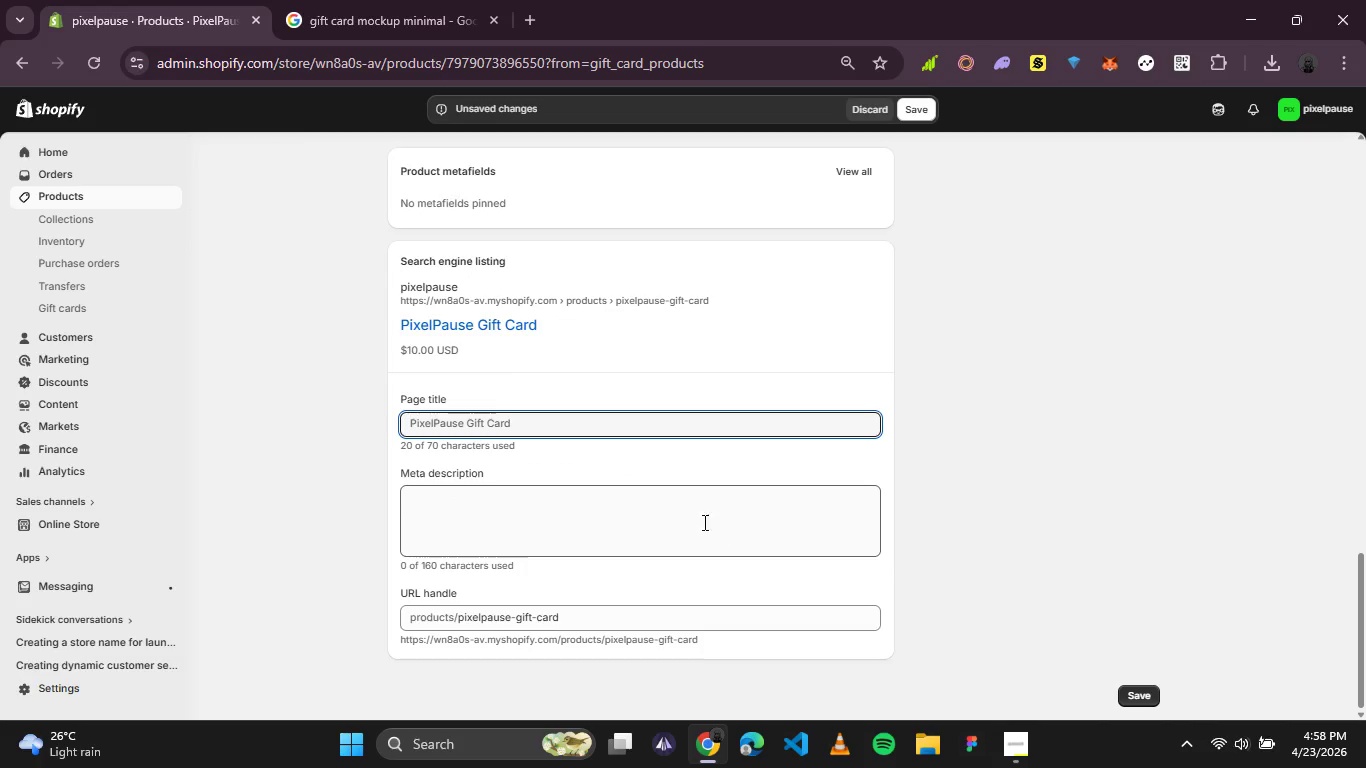 
left_click([688, 517])
 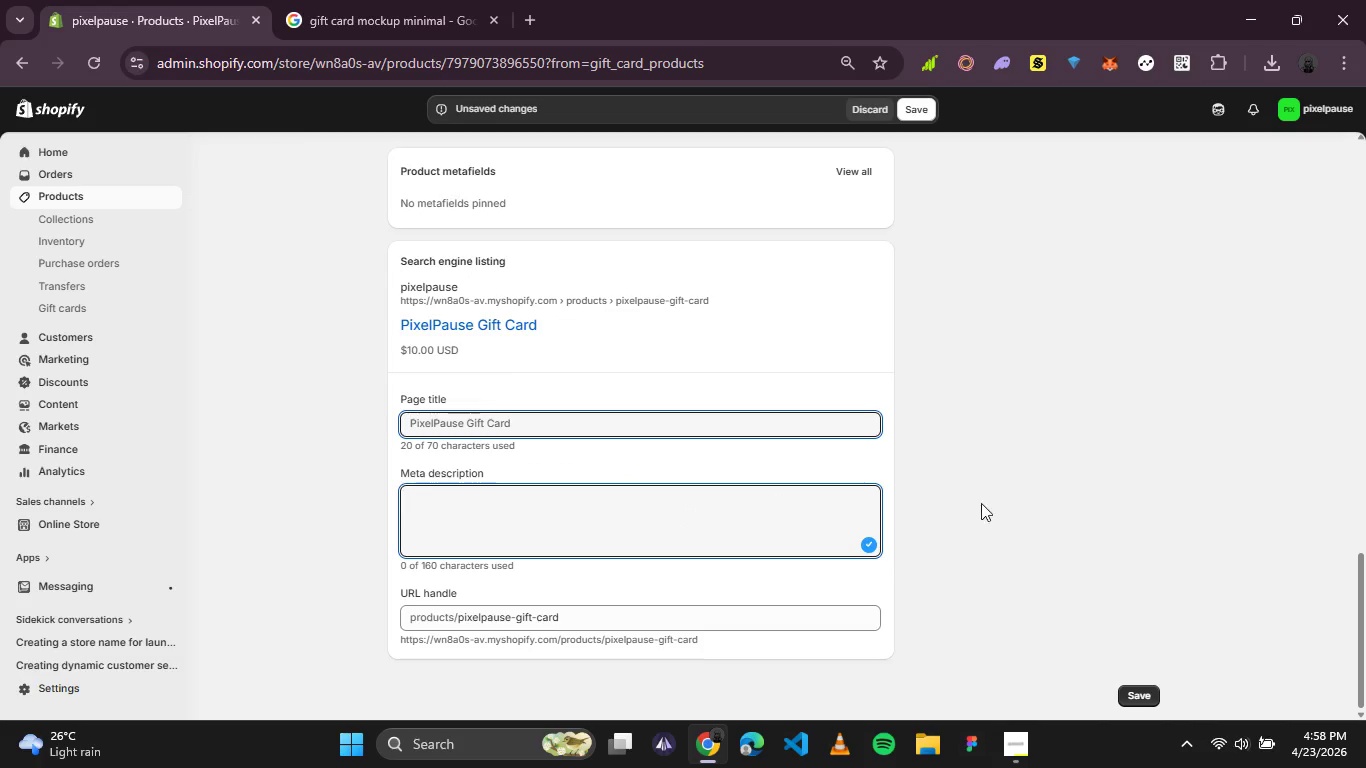 
left_click([1081, 503])
 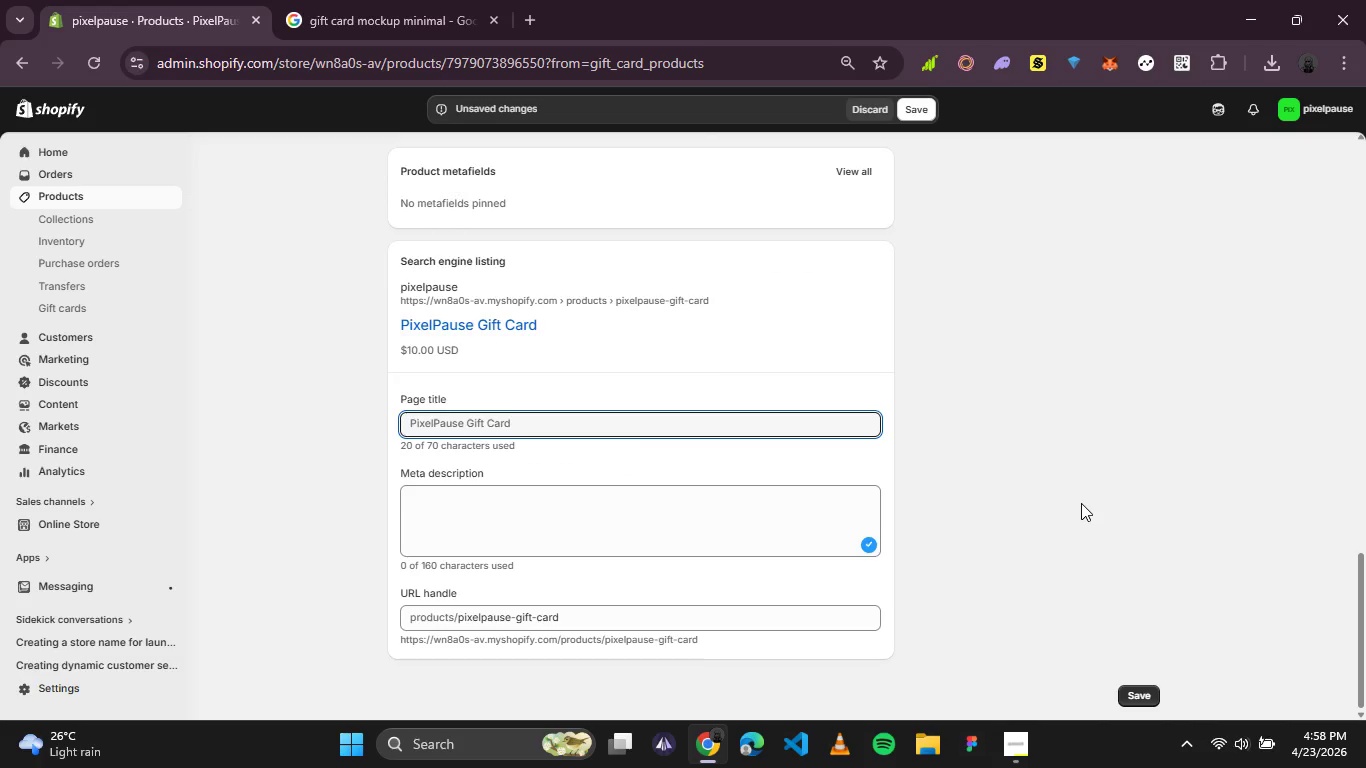 
scroll: coordinate [1081, 503], scroll_direction: up, amount: 7.0
 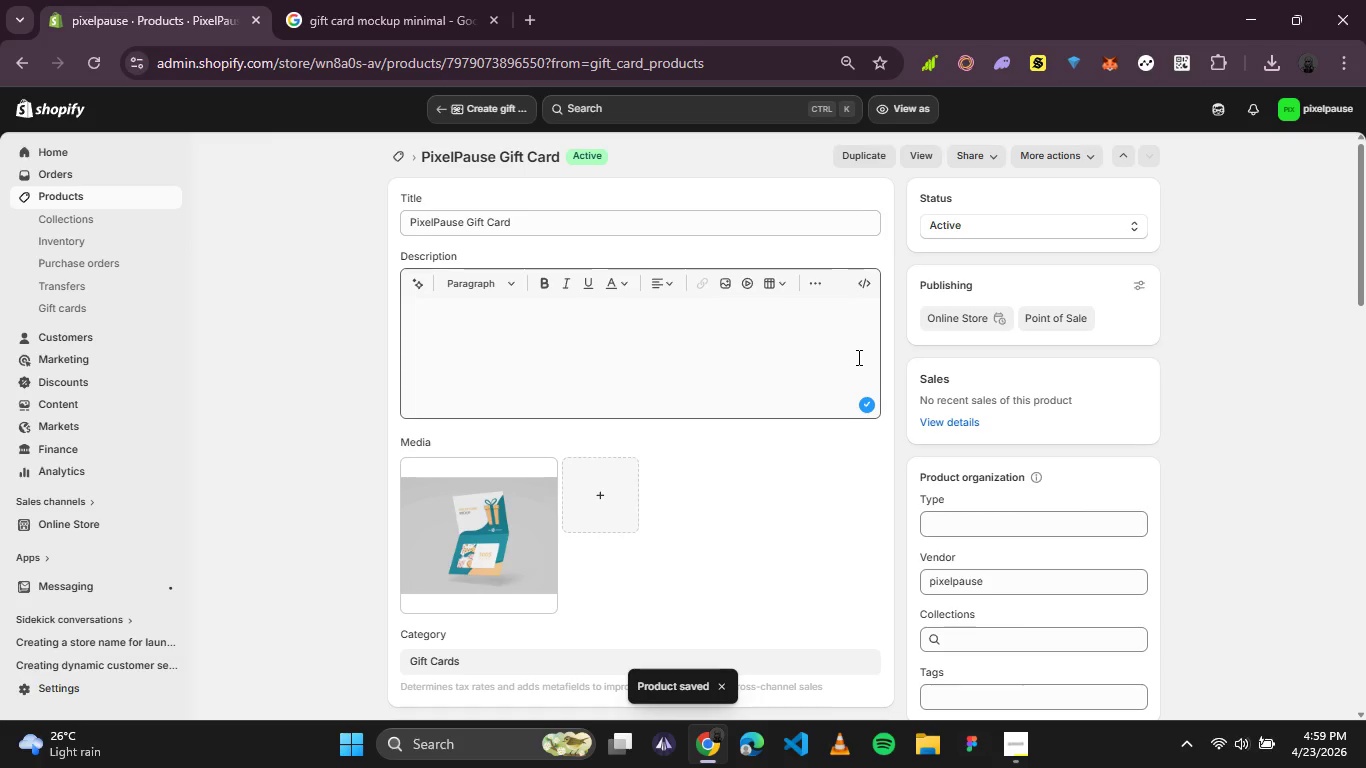 
wait(20.25)
 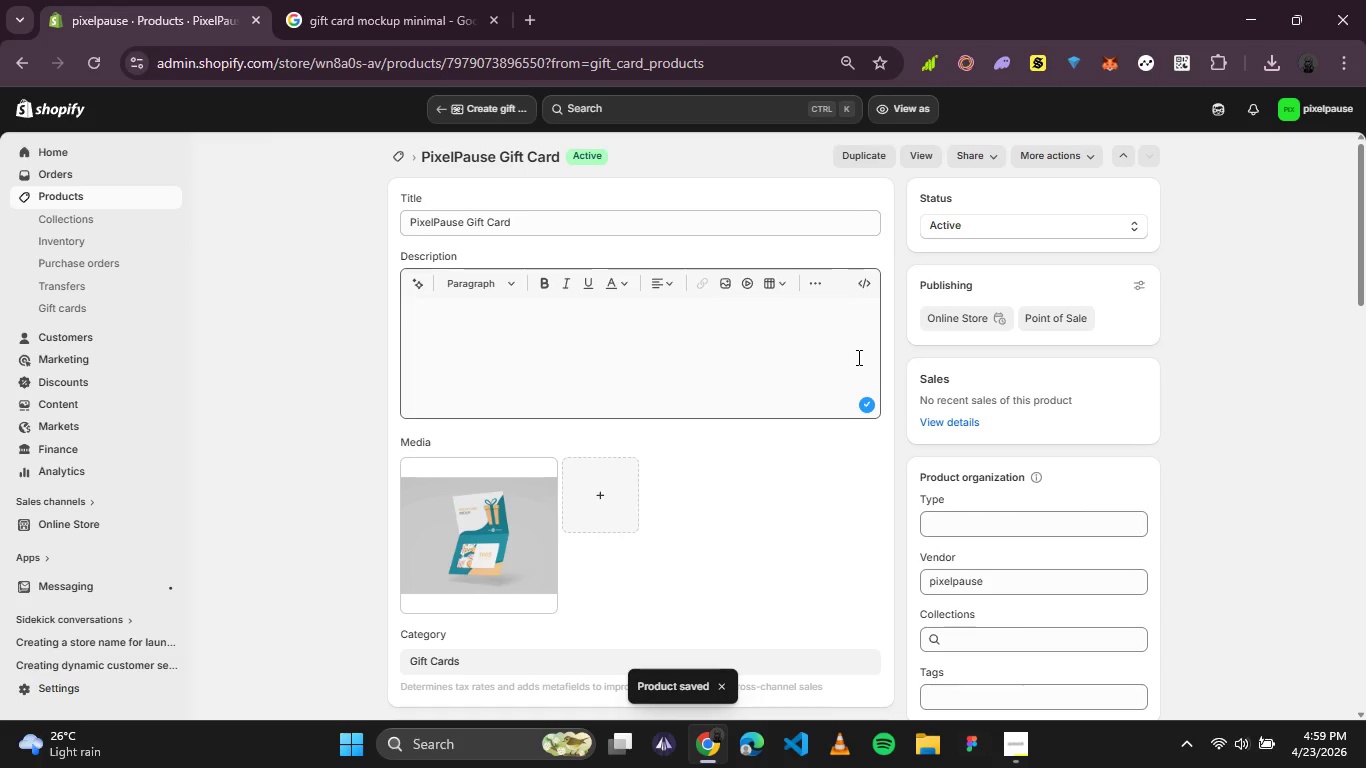 
left_click_drag(start_coordinate=[1008, 575], to_coordinate=[902, 575])
 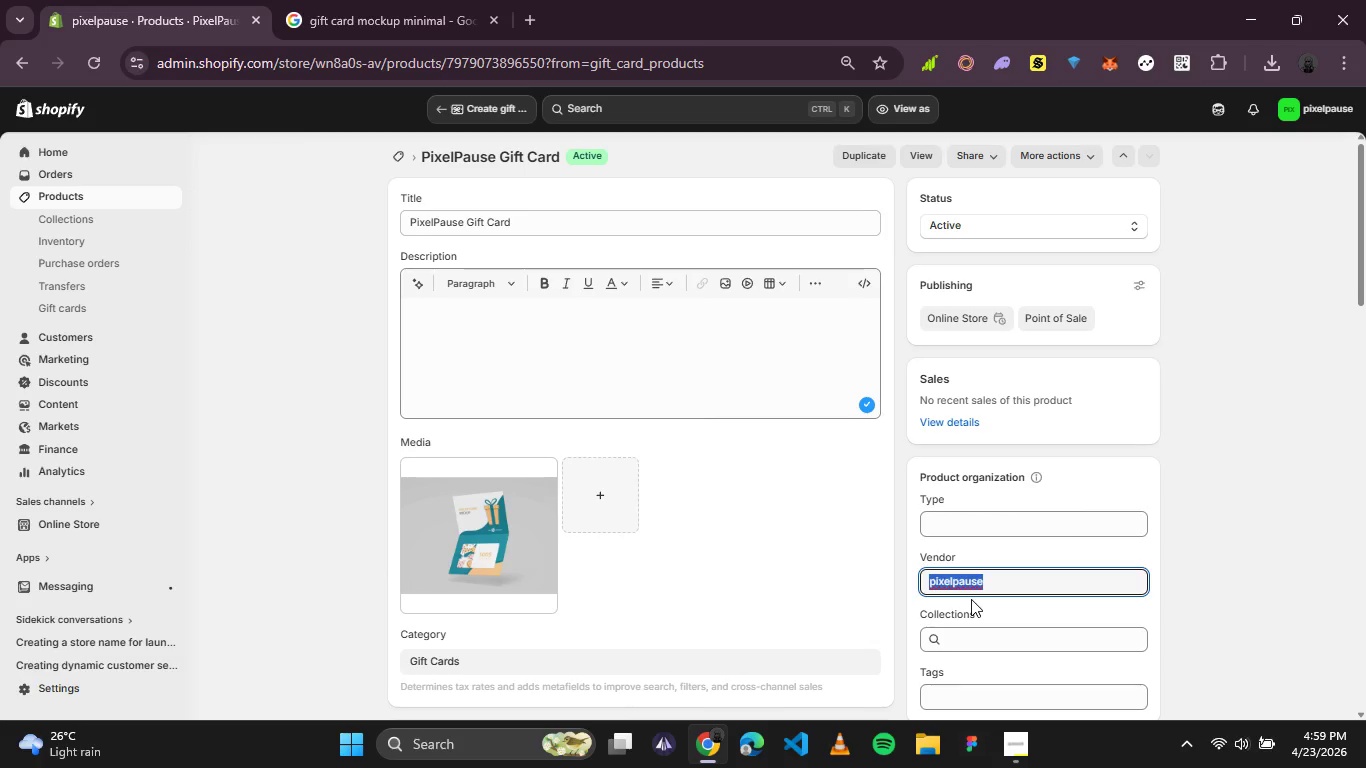 
left_click([979, 585])
 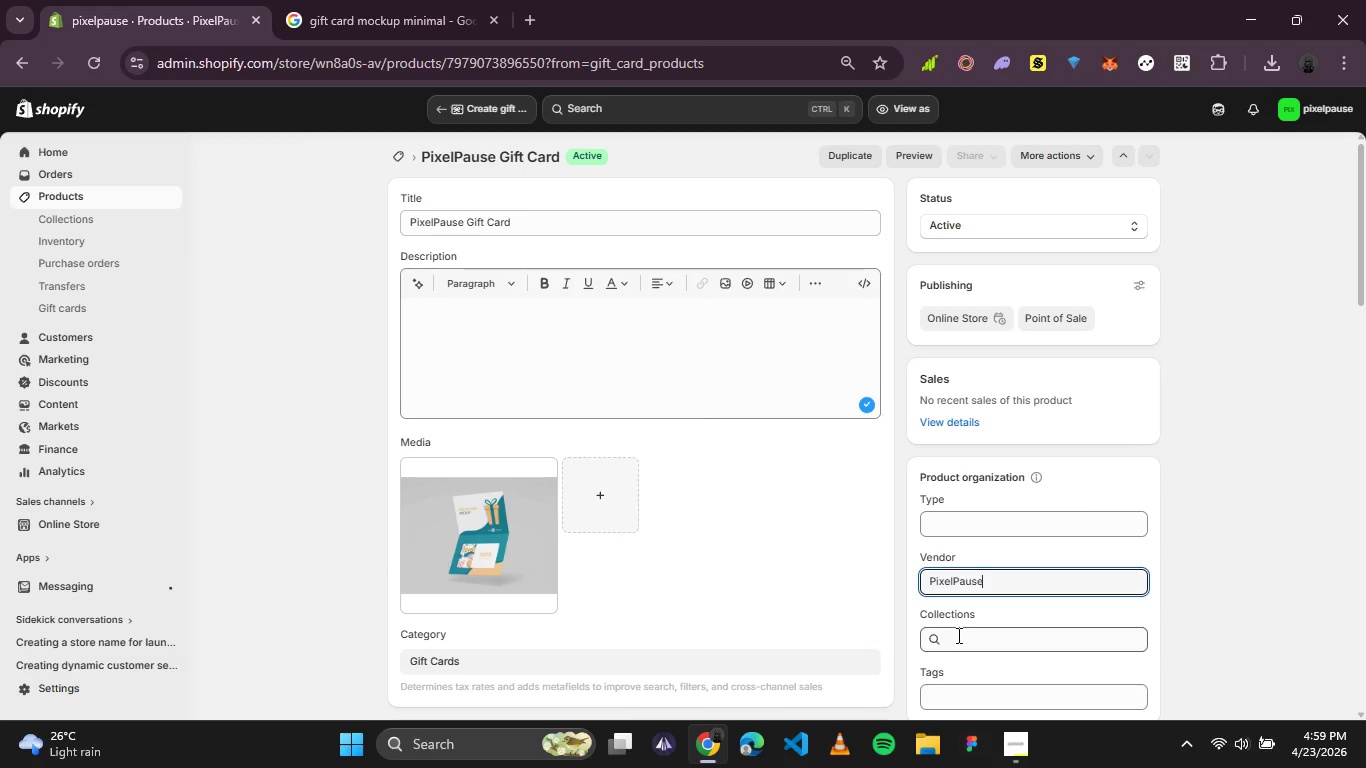 
scroll: coordinate [794, 553], scroll_direction: none, amount: 0.0
 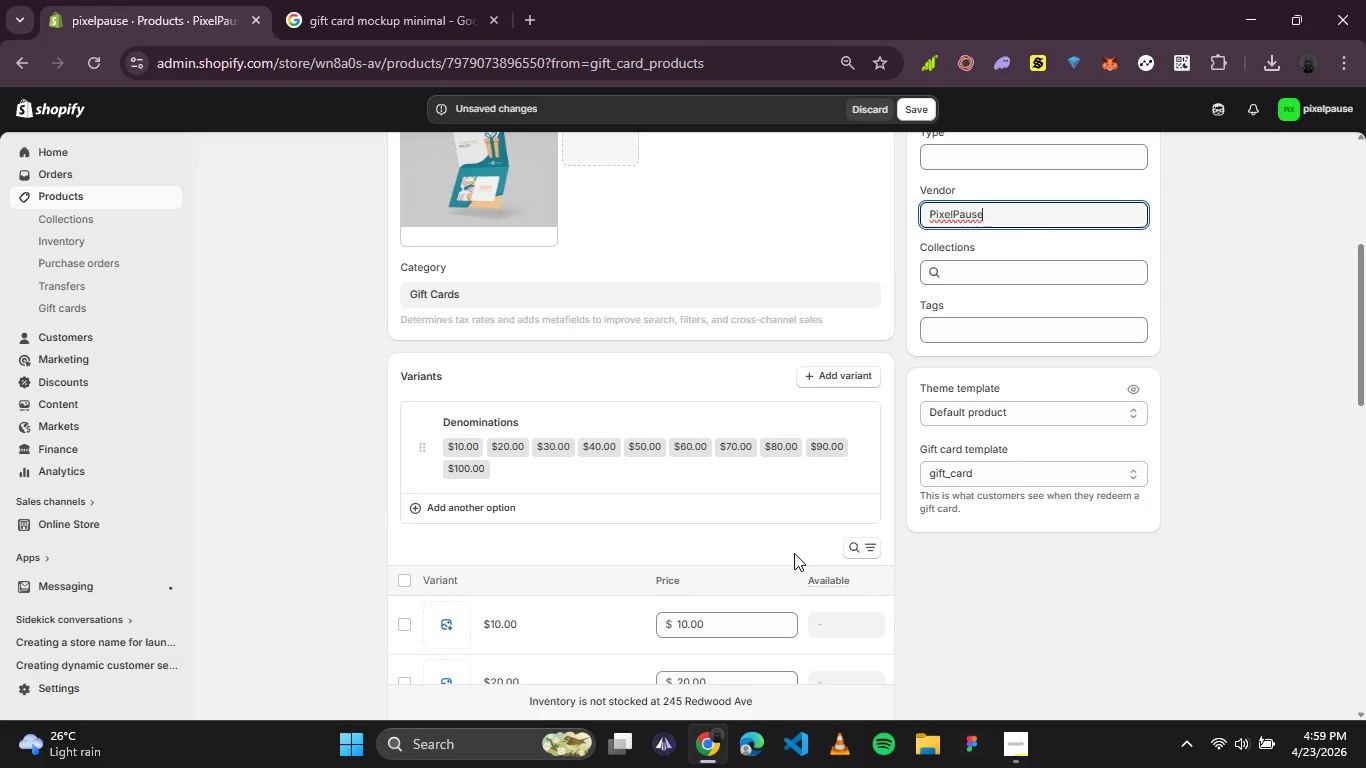 
scroll: coordinate [794, 553], scroll_direction: up, amount: 1.0
 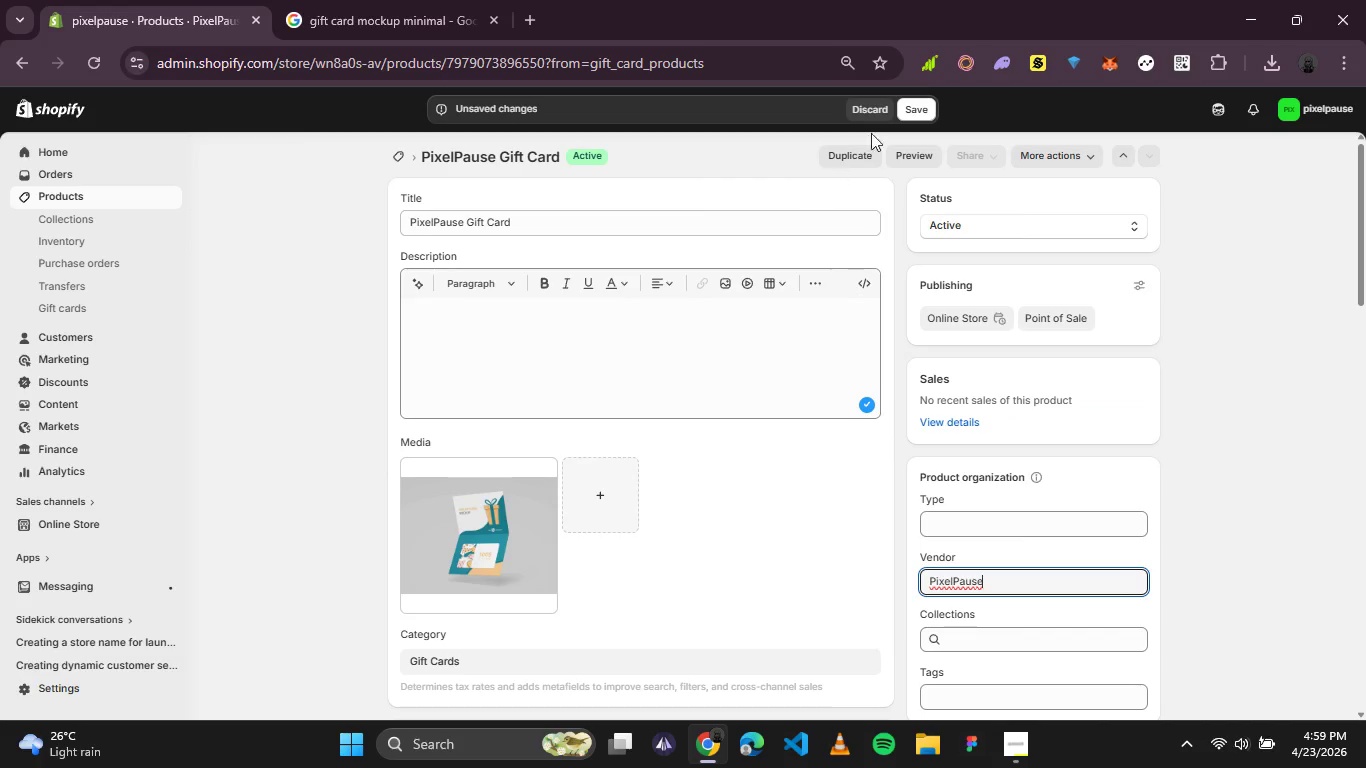 
left_click([904, 102])
 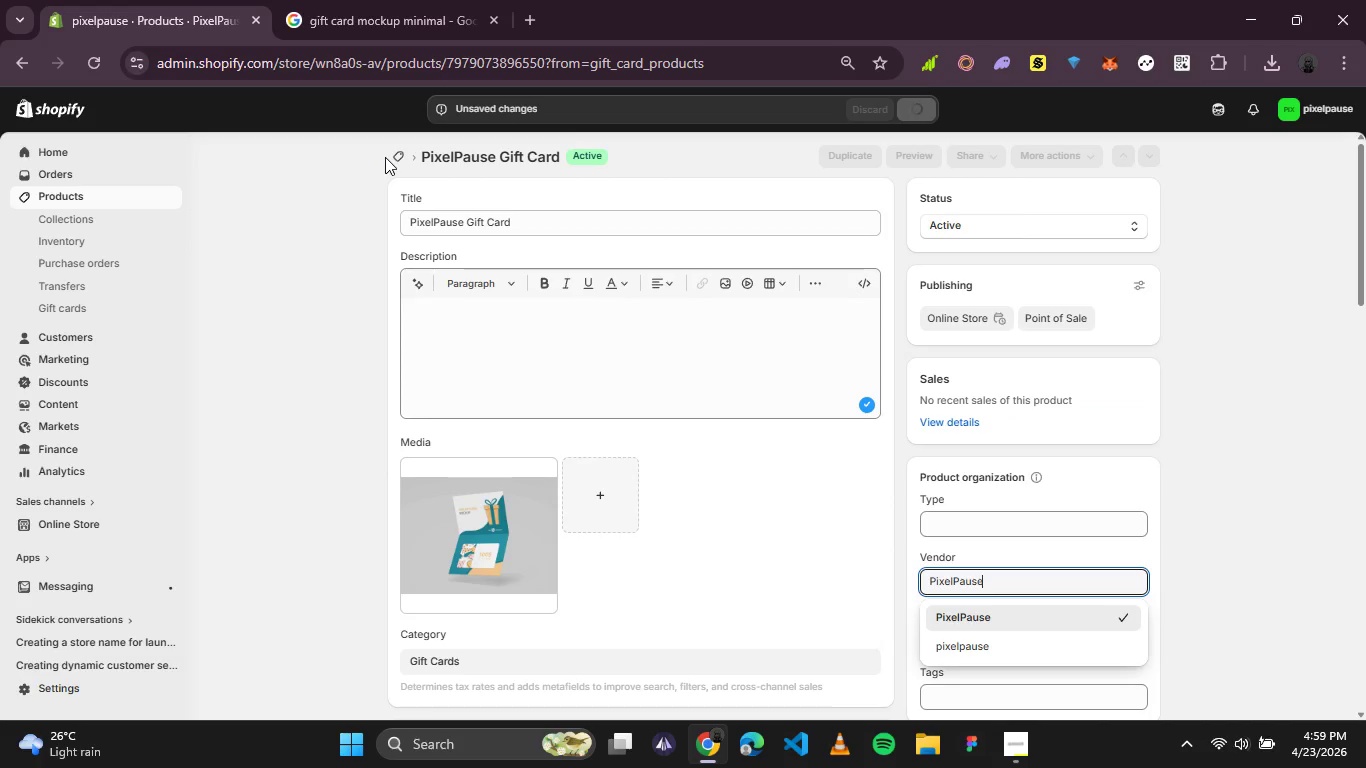 
left_click([392, 156])
 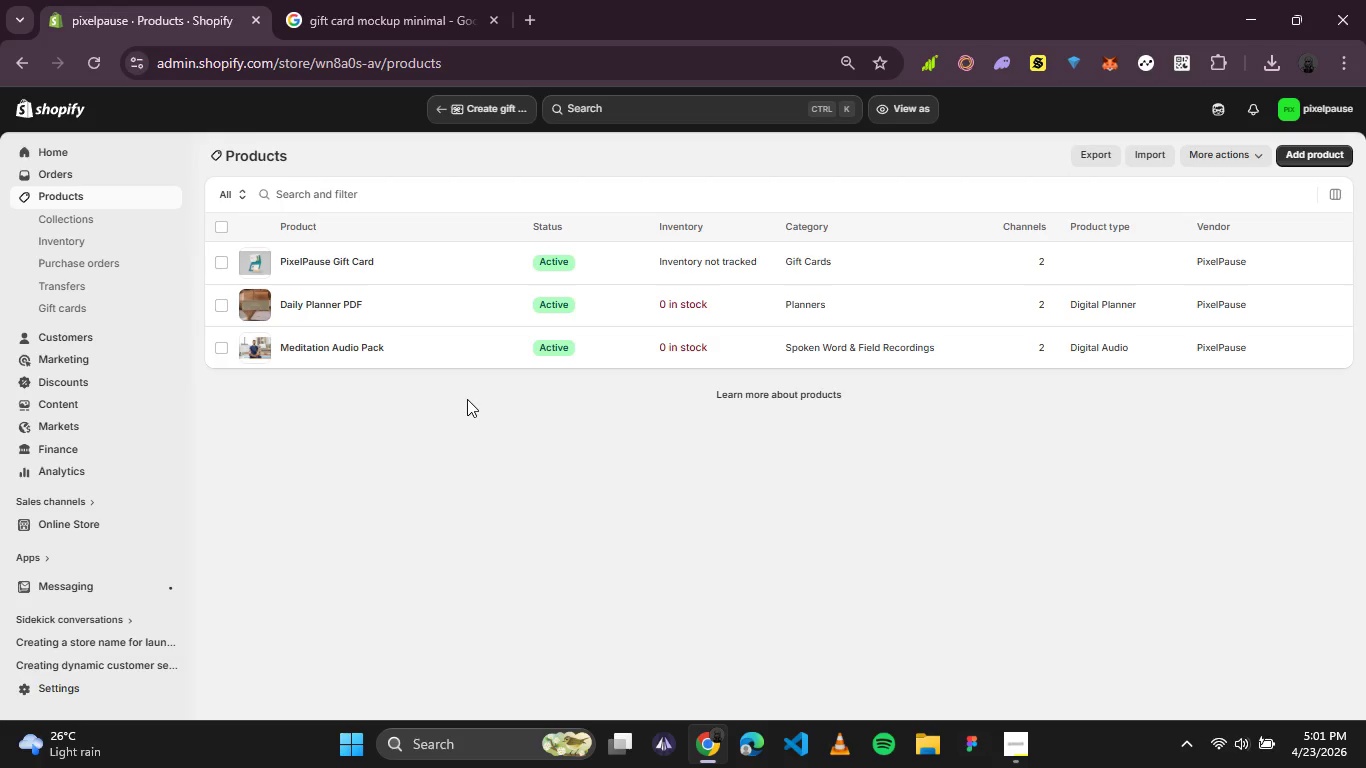 
wait(106.27)
 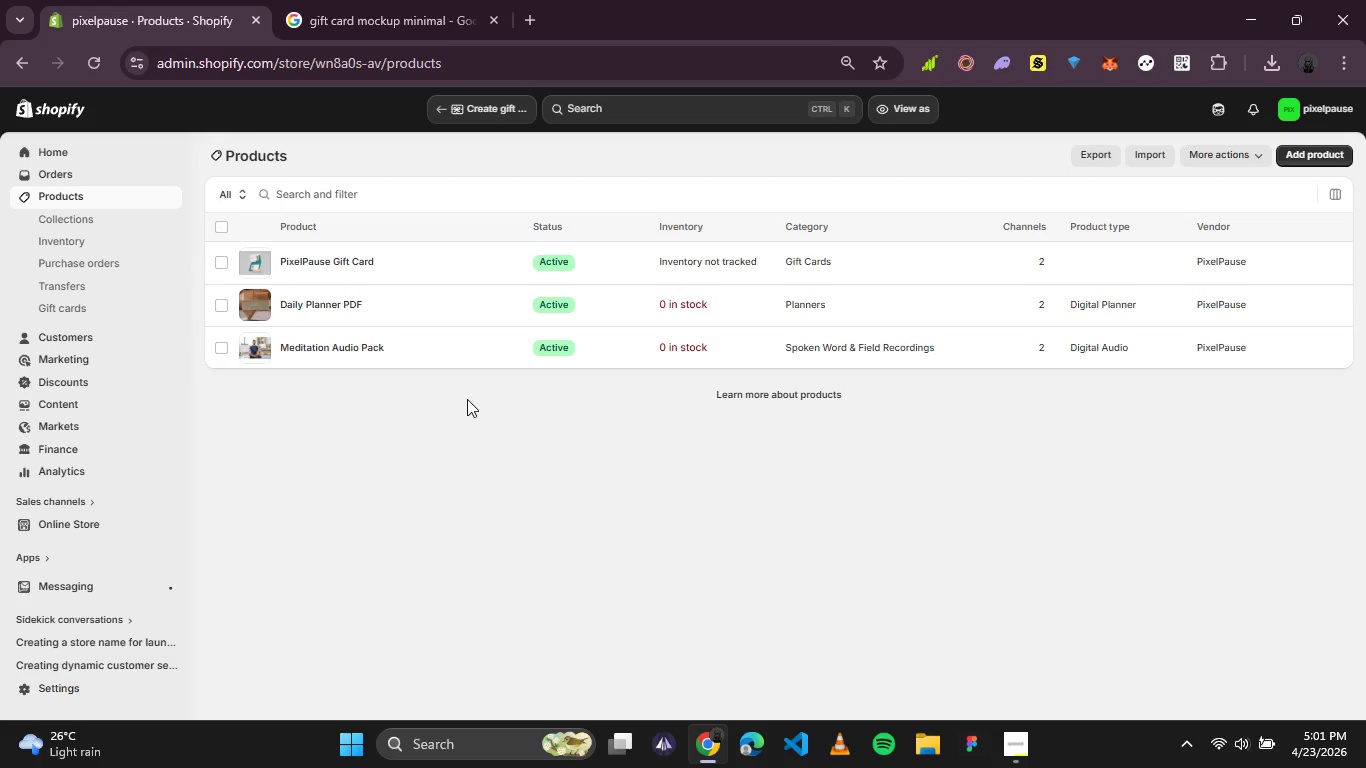 
left_click([1049, 302])
 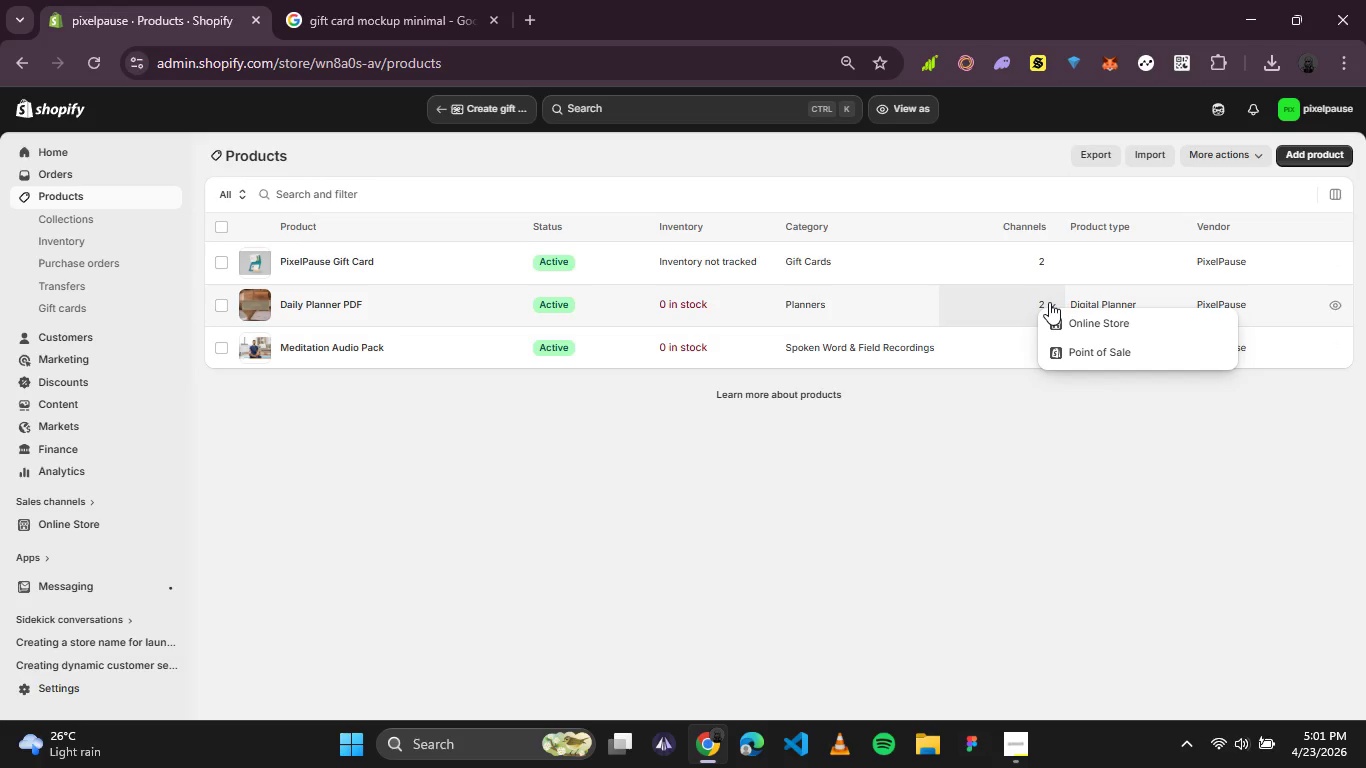 
left_click([1049, 302])
 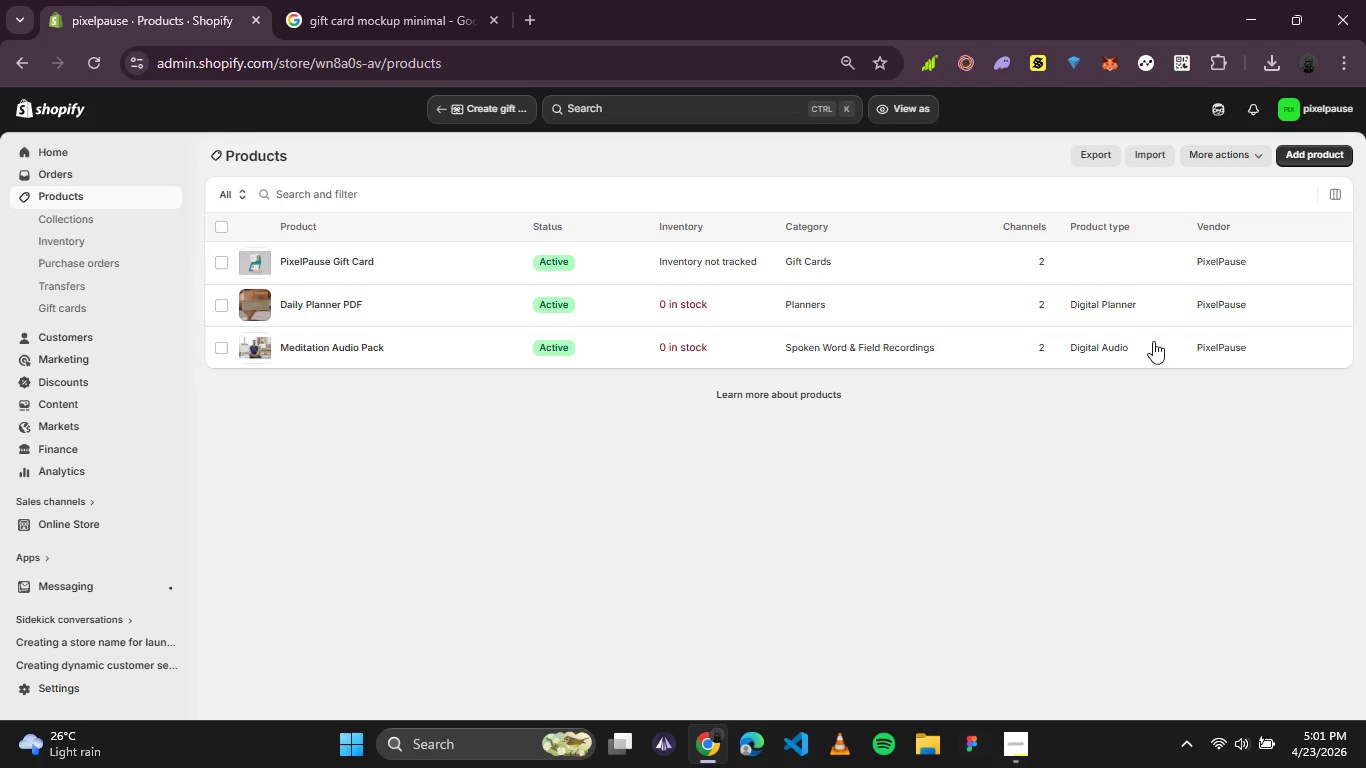 
left_click([1255, 155])
 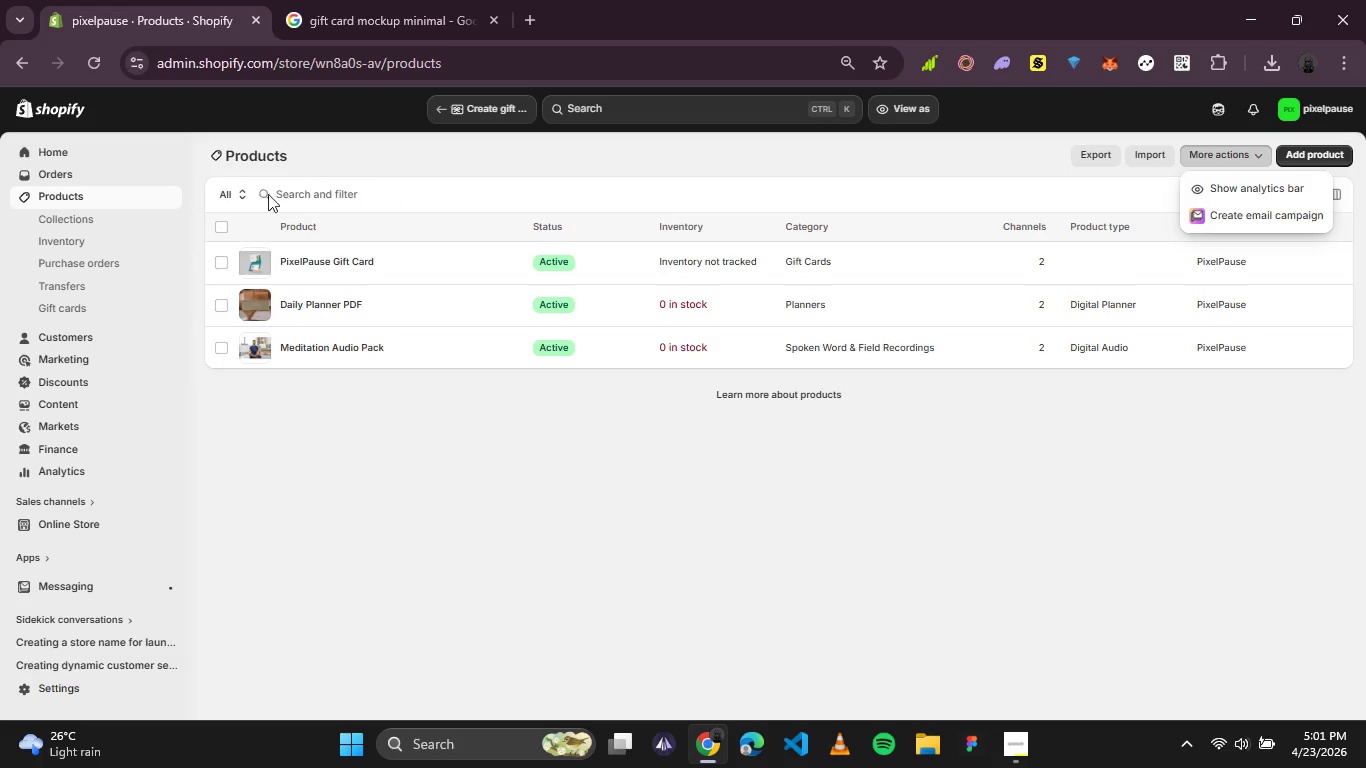 
mouse_move([237, 209])
 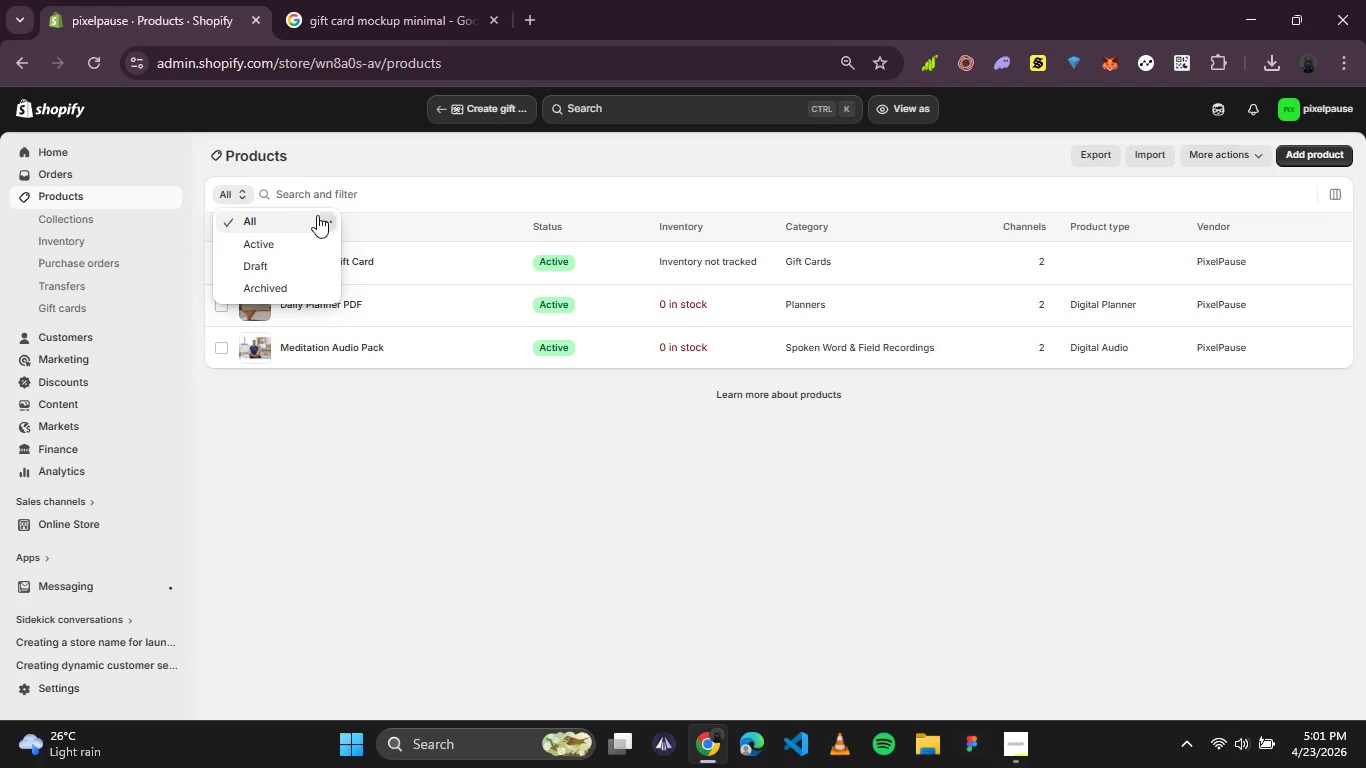 
left_click([323, 222])
 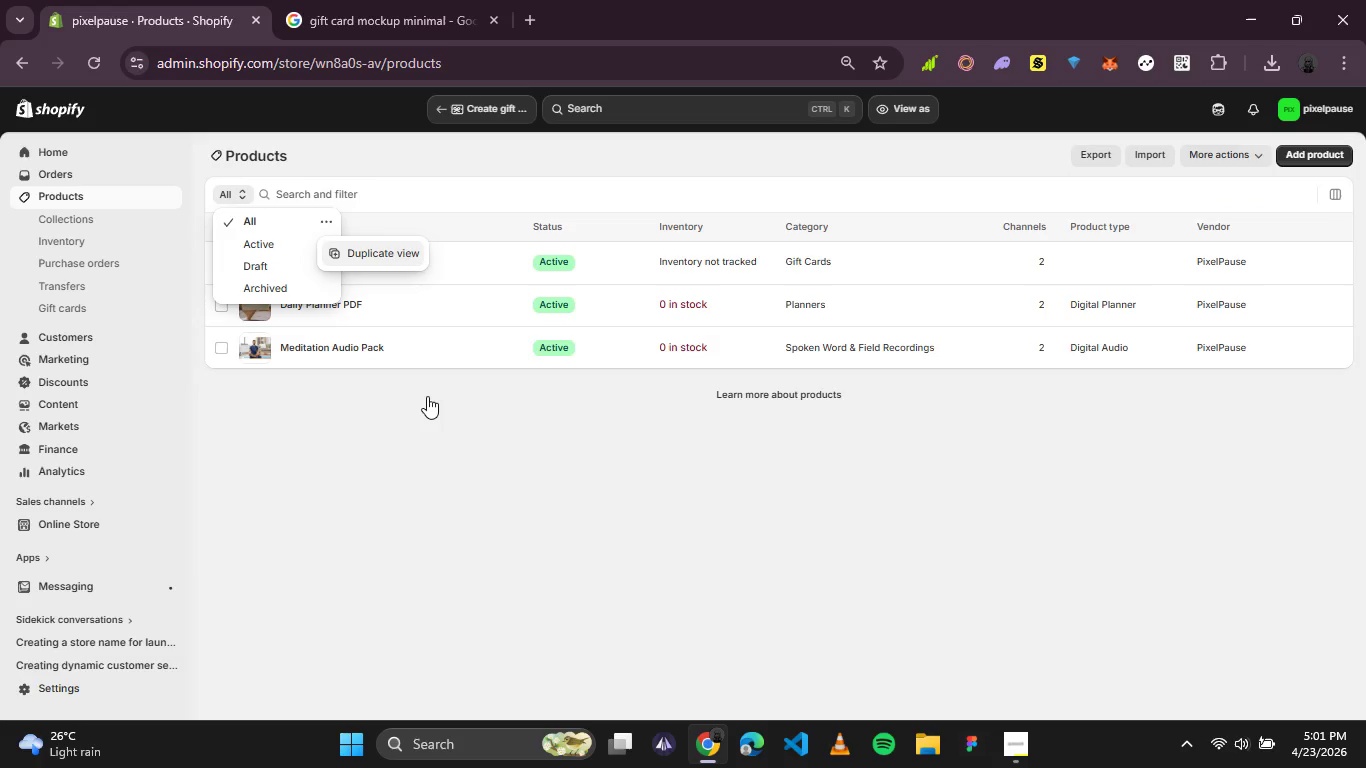 
left_click([428, 400])
 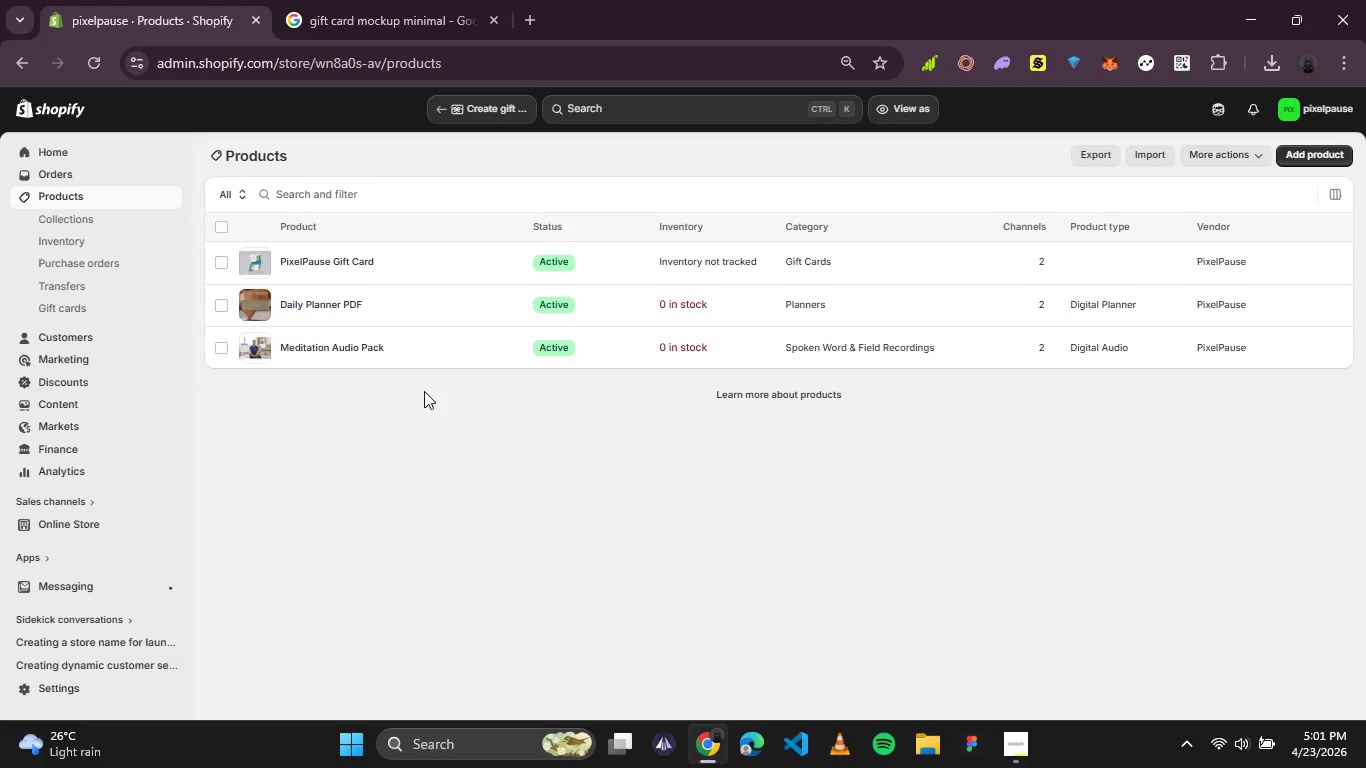 
wait(47.27)
 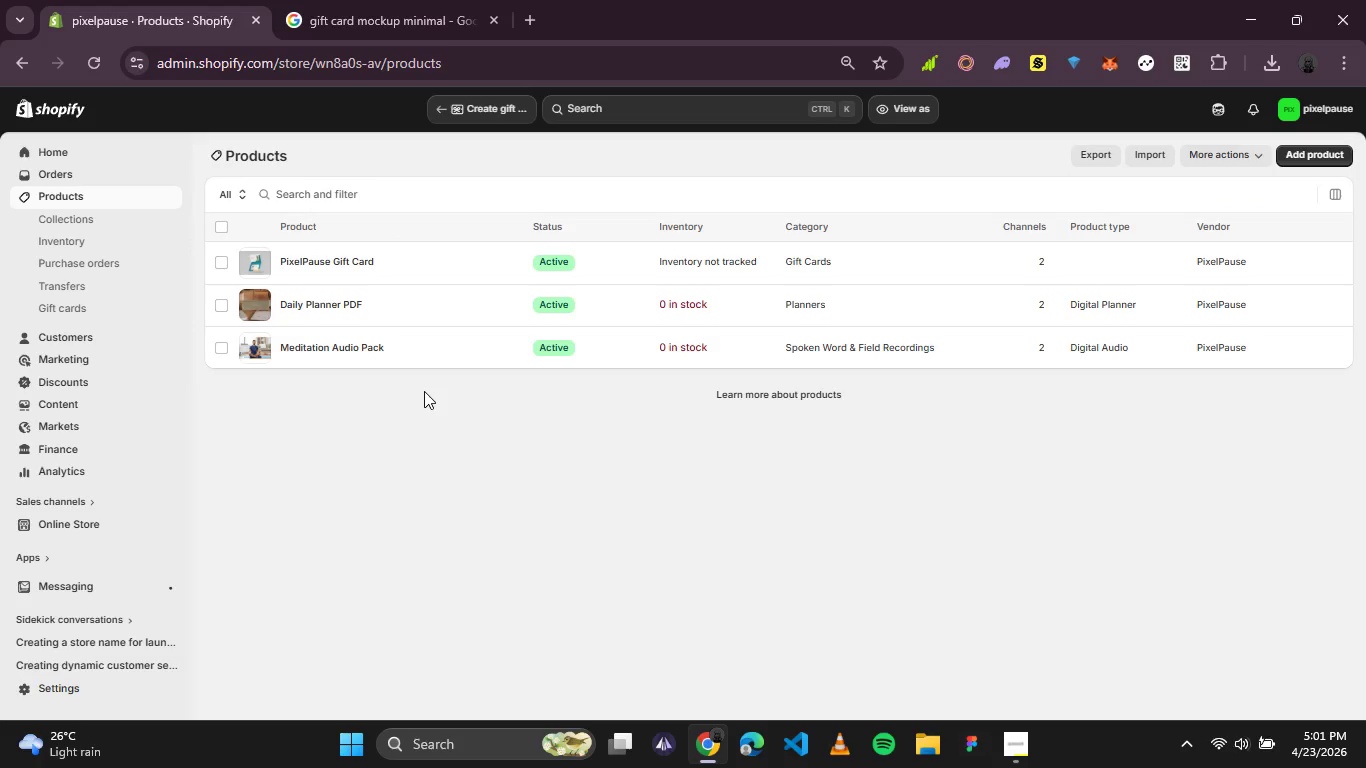 
left_click([326, 299])
 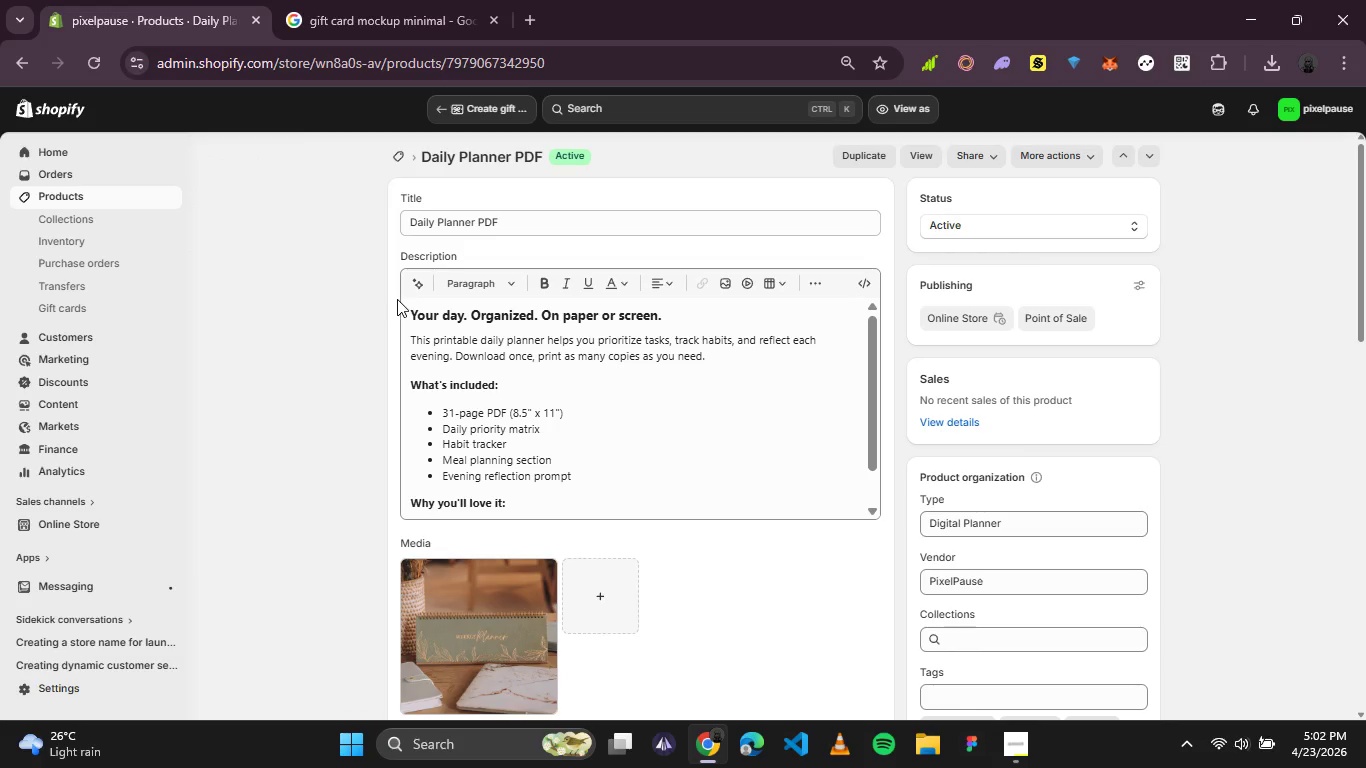 
wait(6.52)
 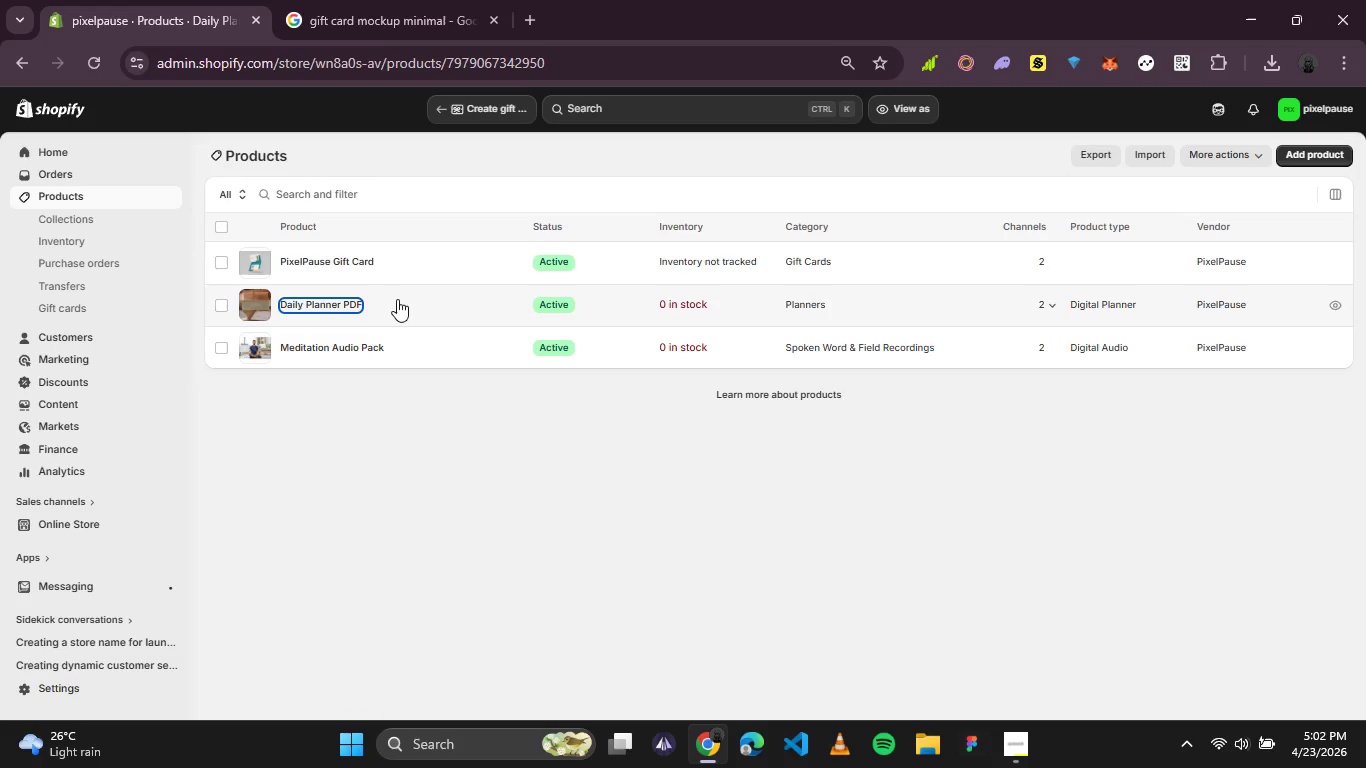 
left_click([503, 114])
 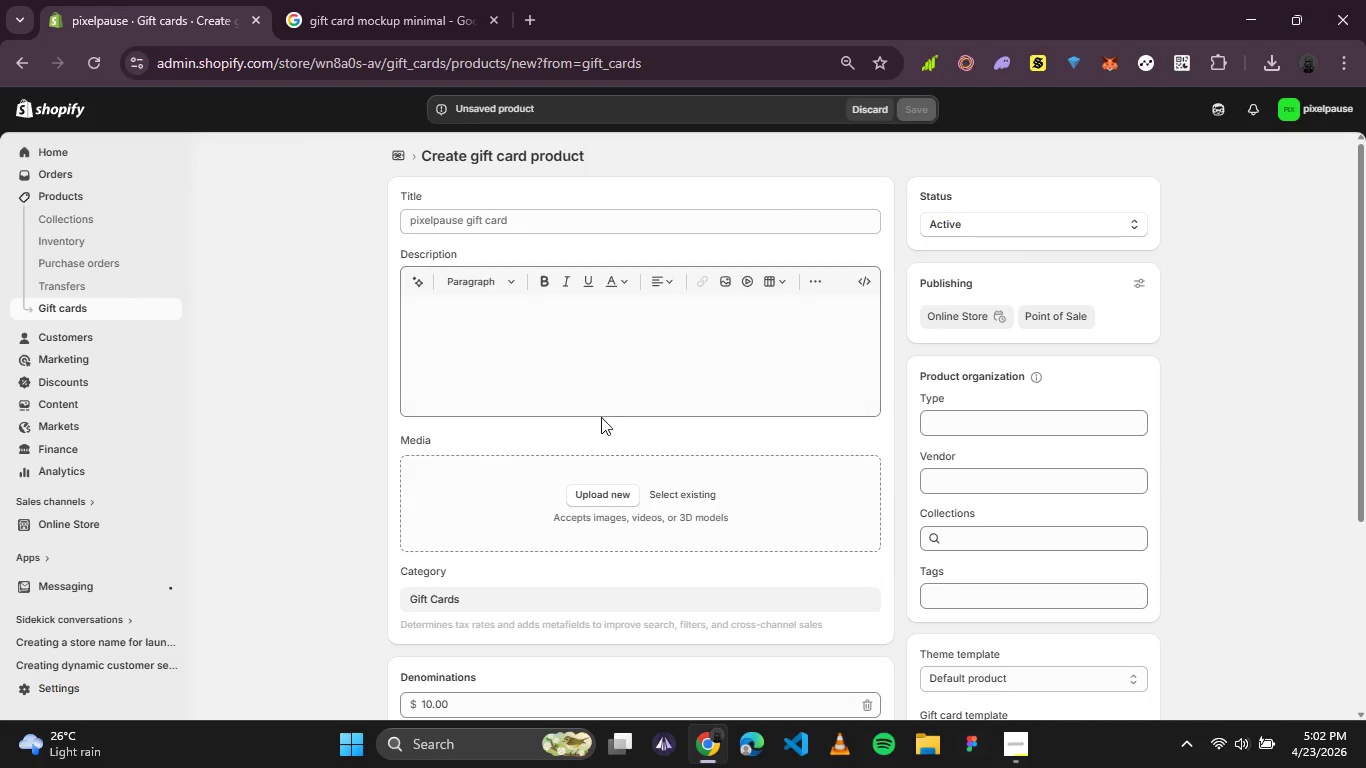 
wait(5.69)
 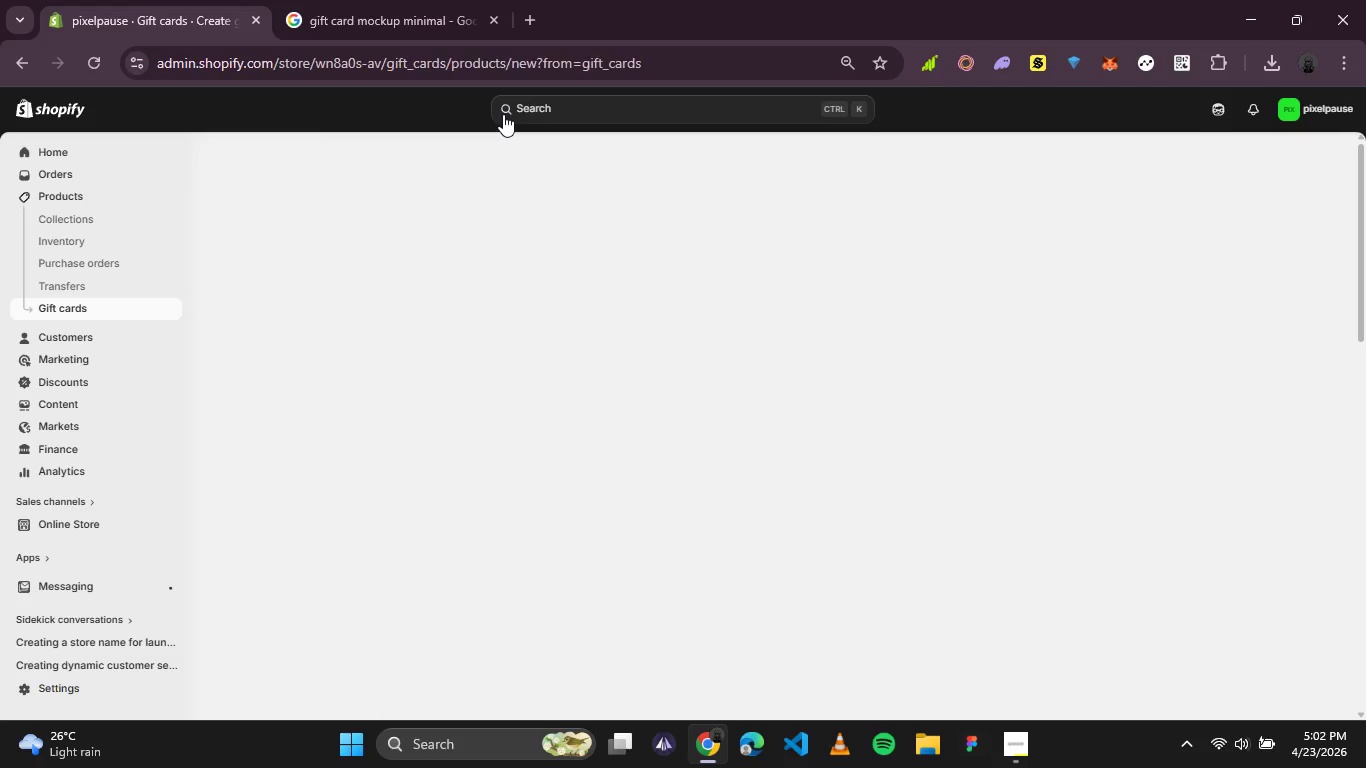 
left_click([404, 163])
 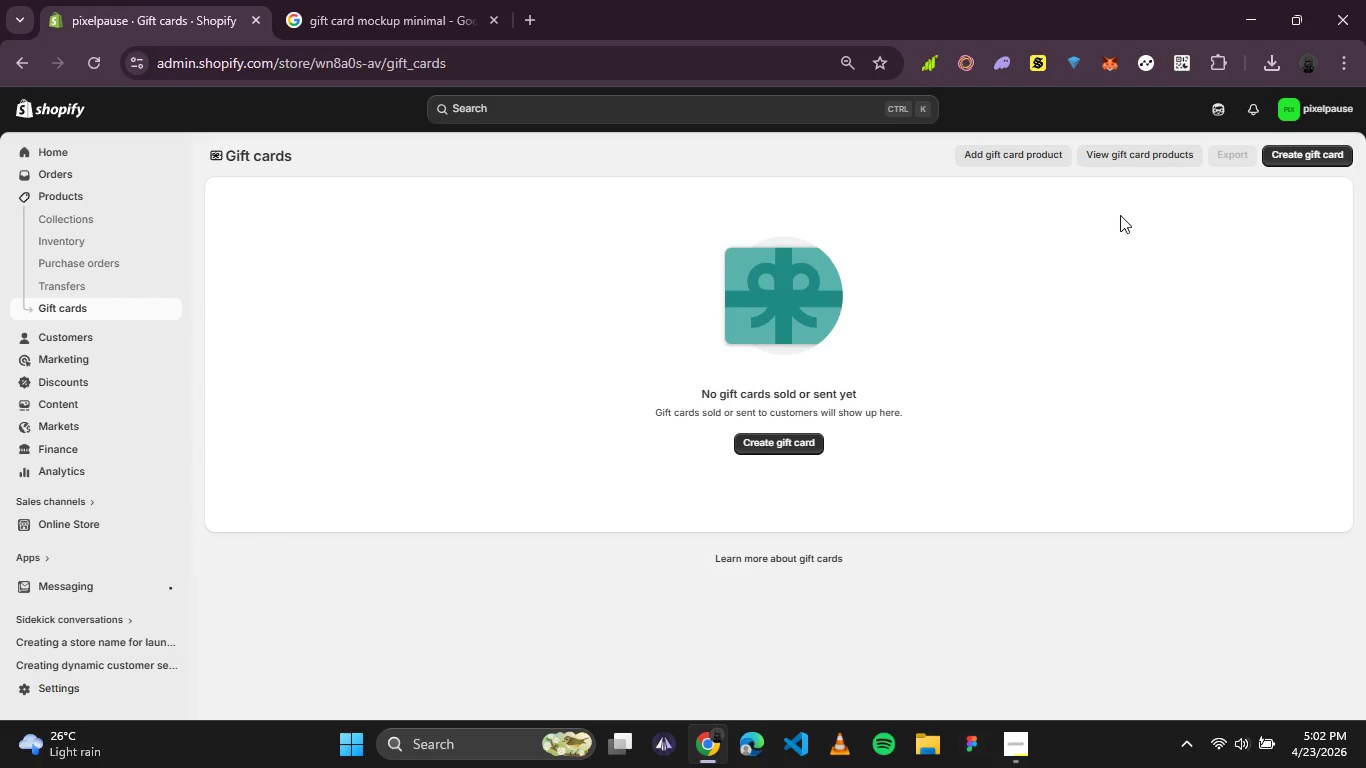 
wait(32.34)
 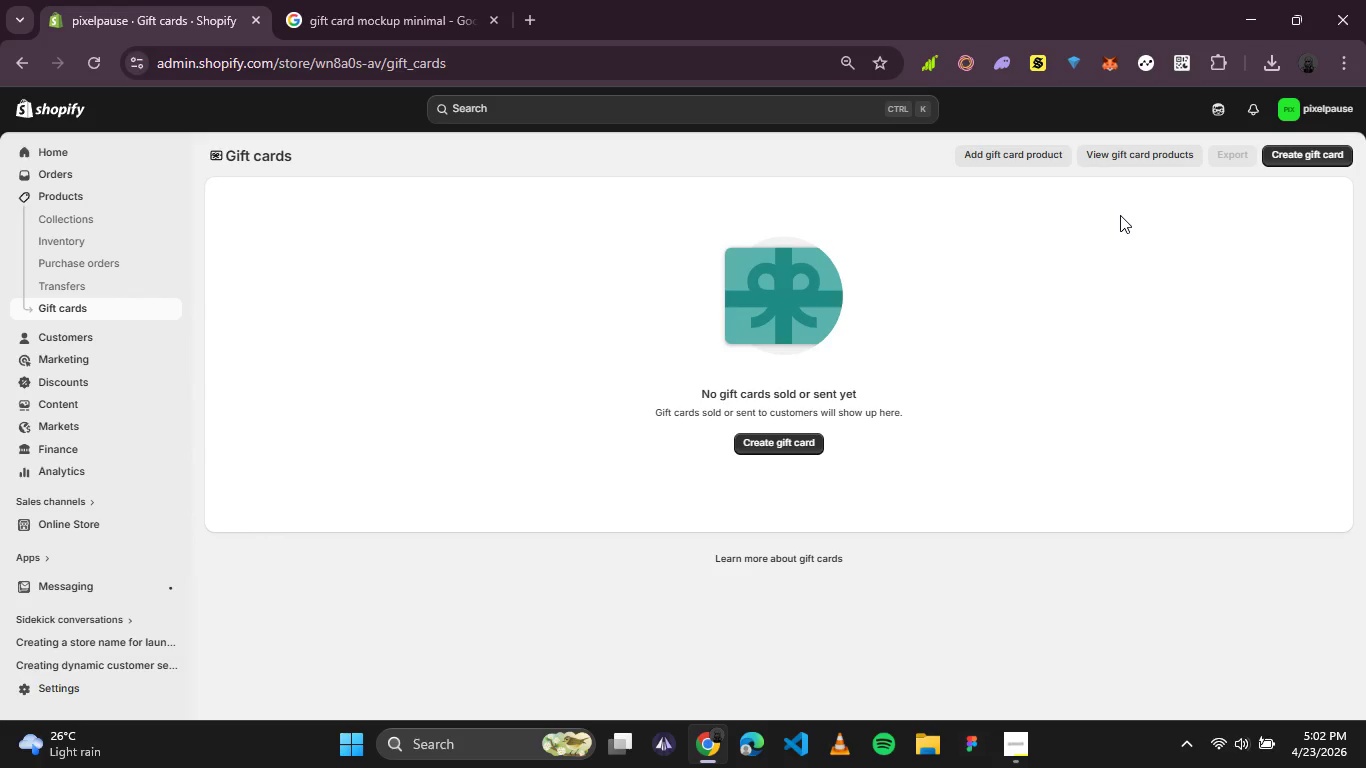 
left_click([1043, 159])
 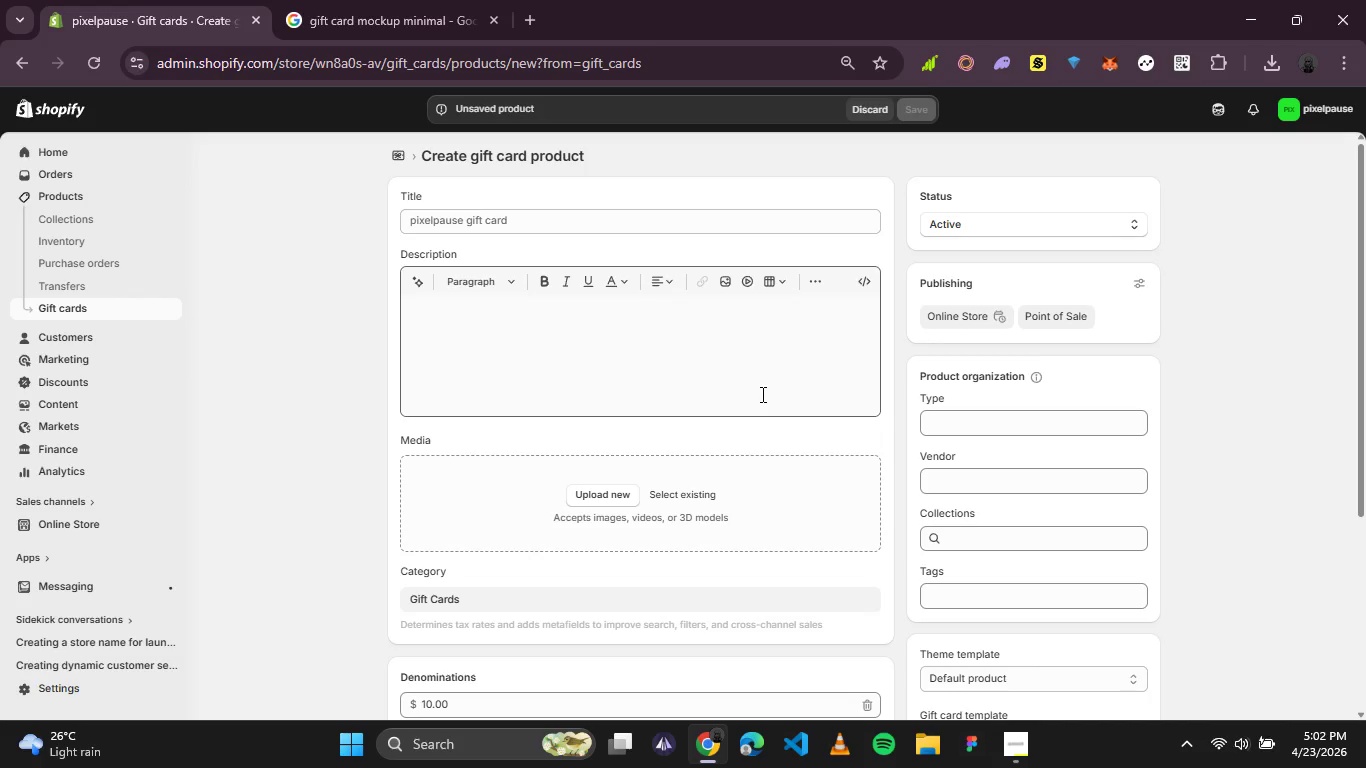 
wait(6.3)
 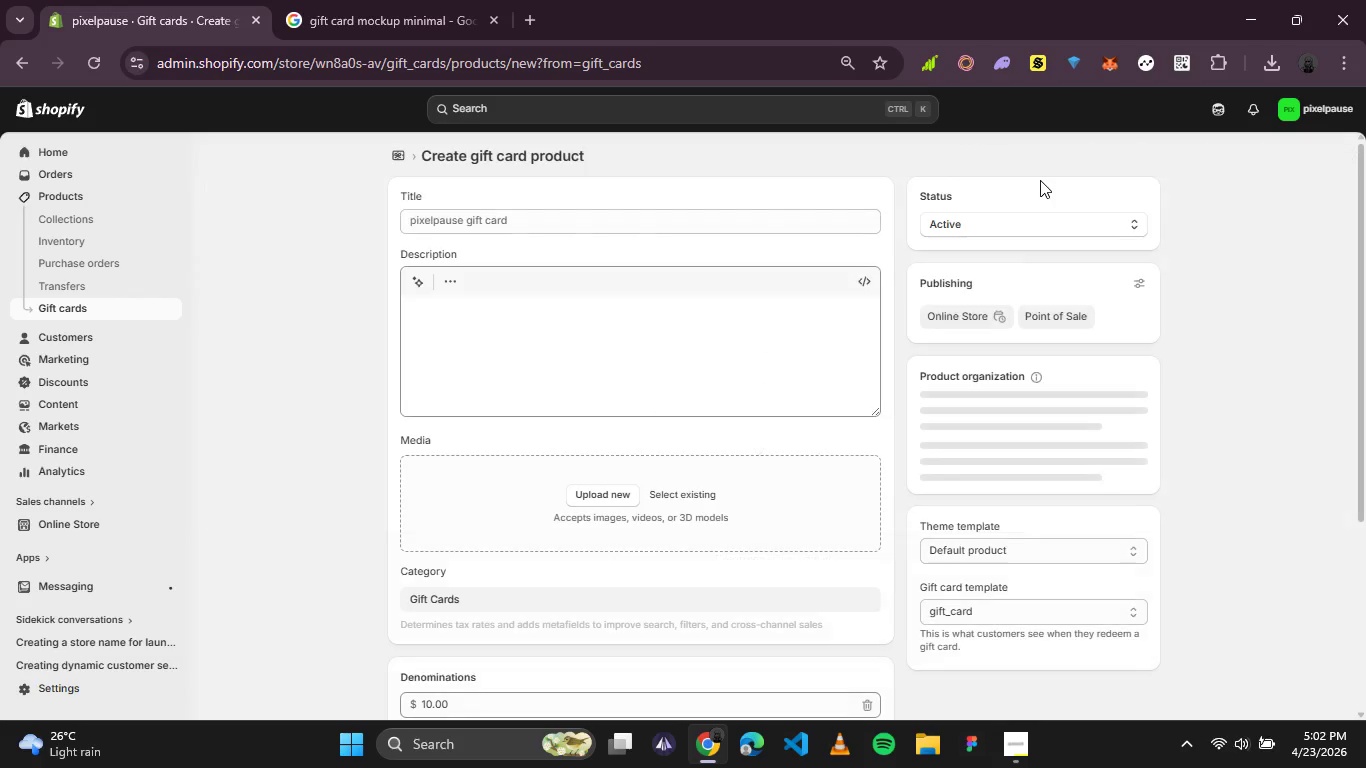 
scroll: coordinate [757, 408], scroll_direction: none, amount: 0.0
 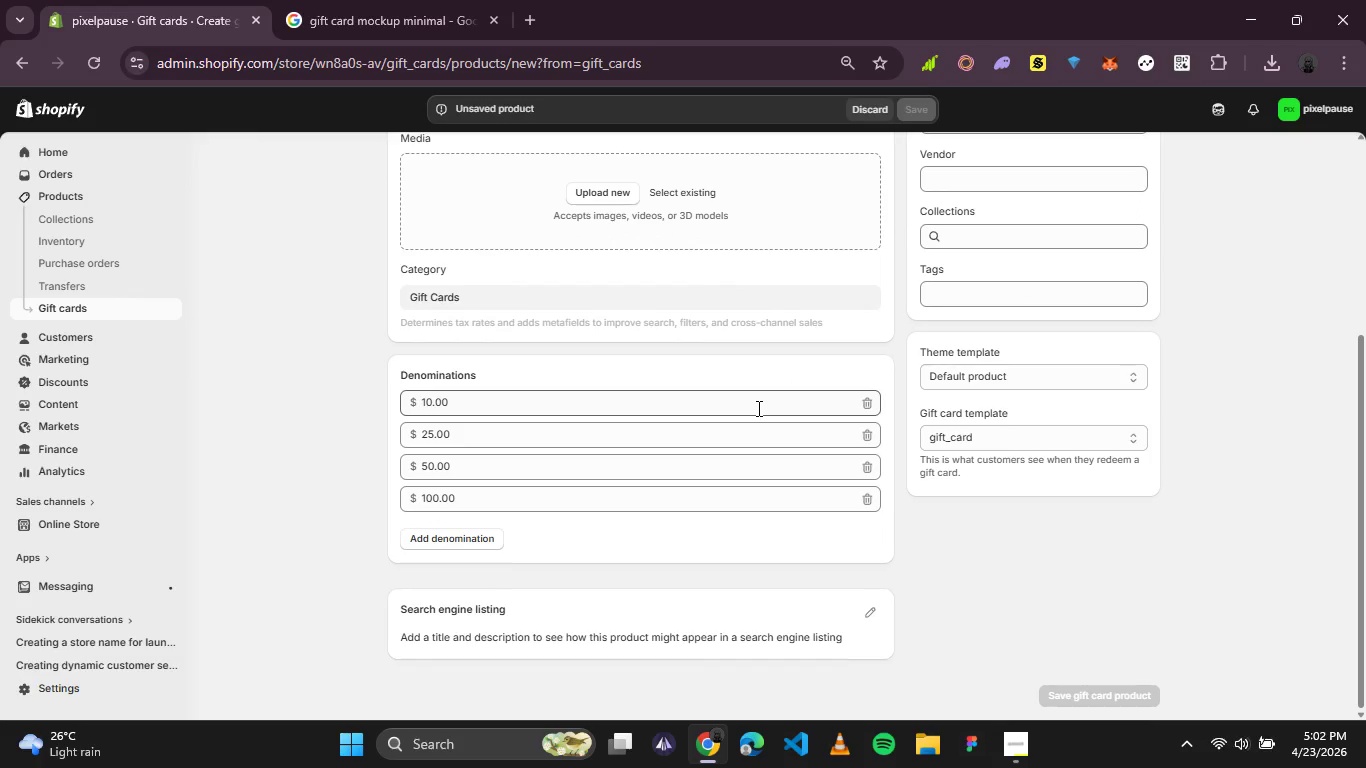 
scroll: coordinate [757, 408], scroll_direction: up, amount: 1.0
 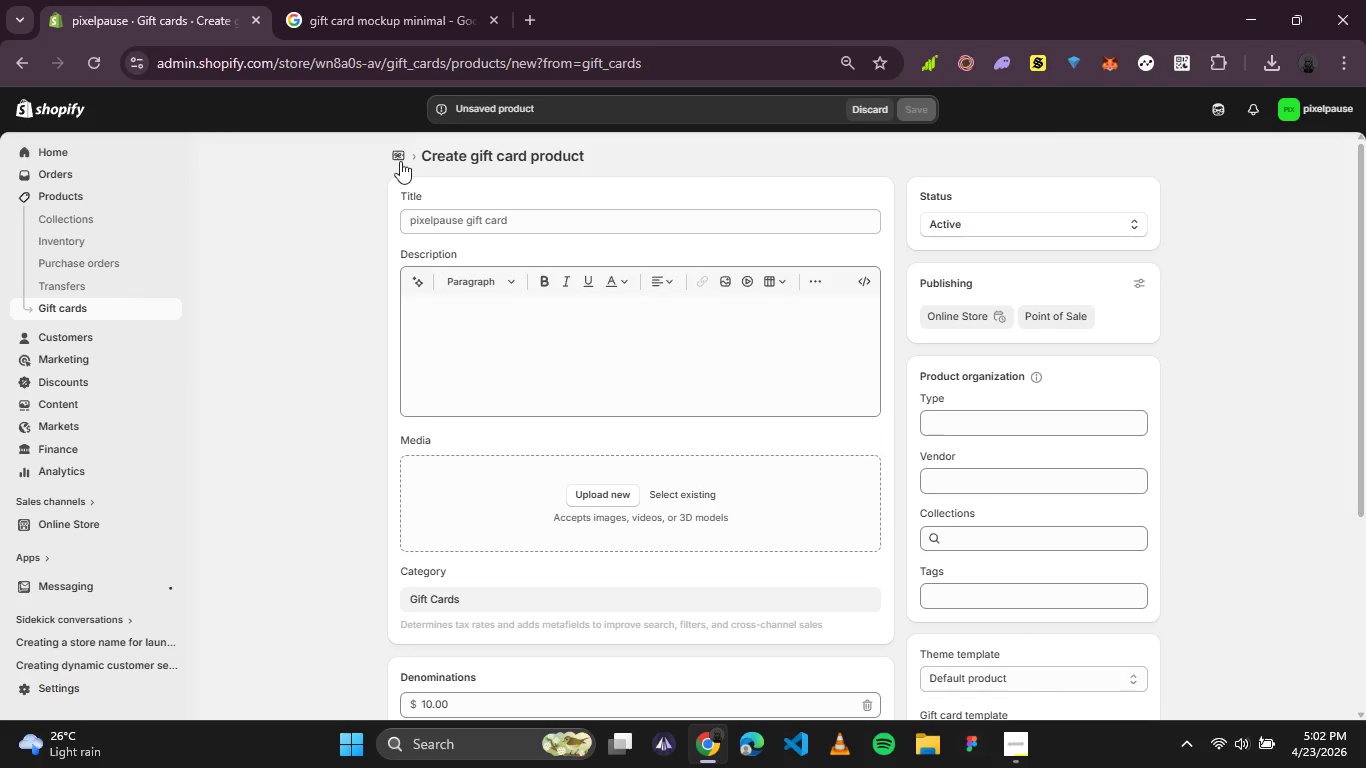 
left_click([398, 164])
 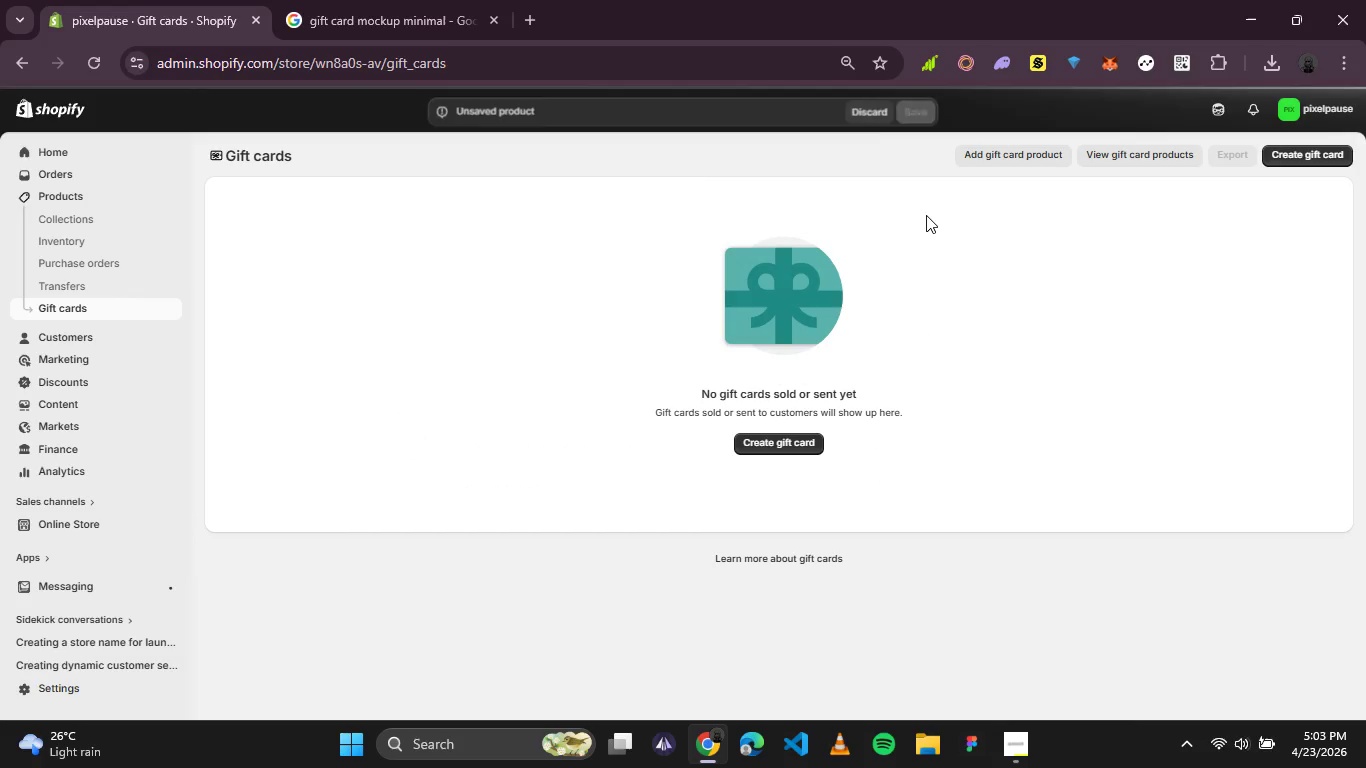 
left_click([1169, 156])
 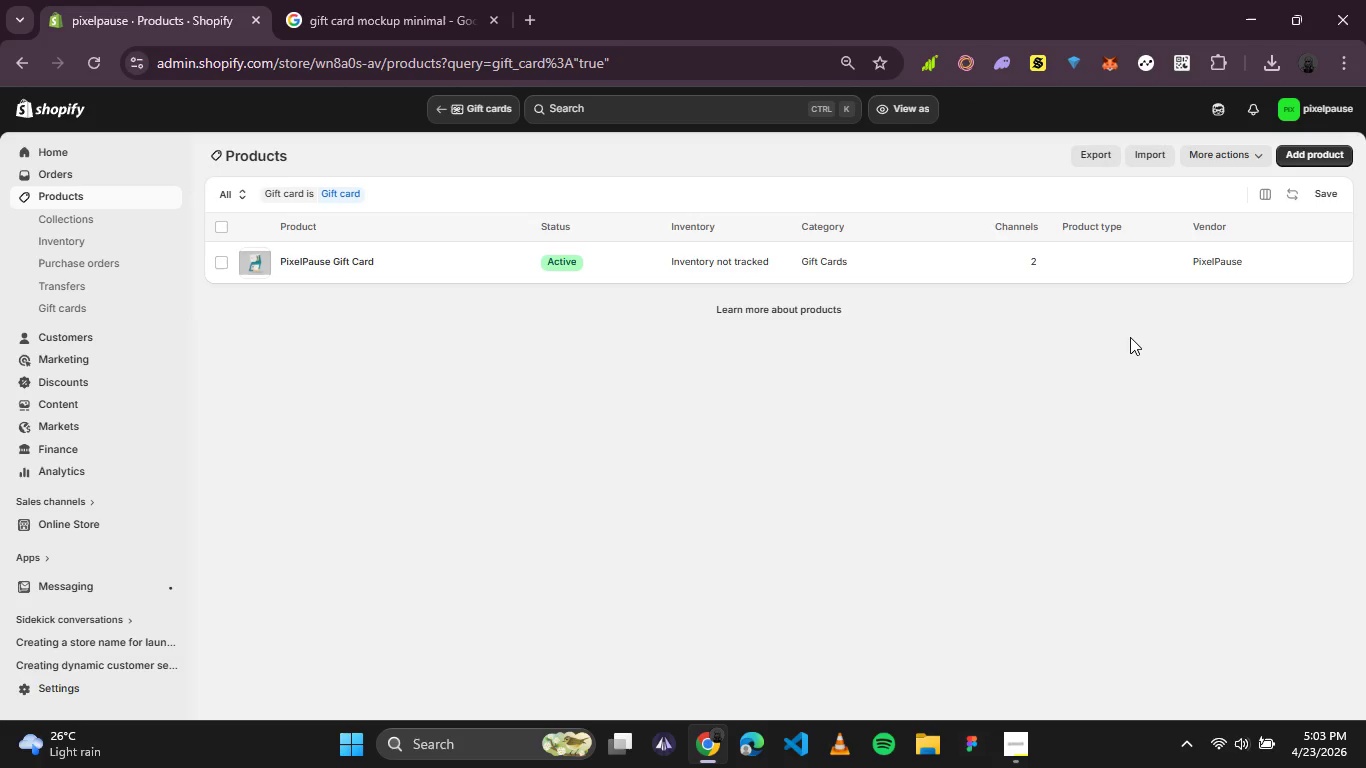 
wait(8.75)
 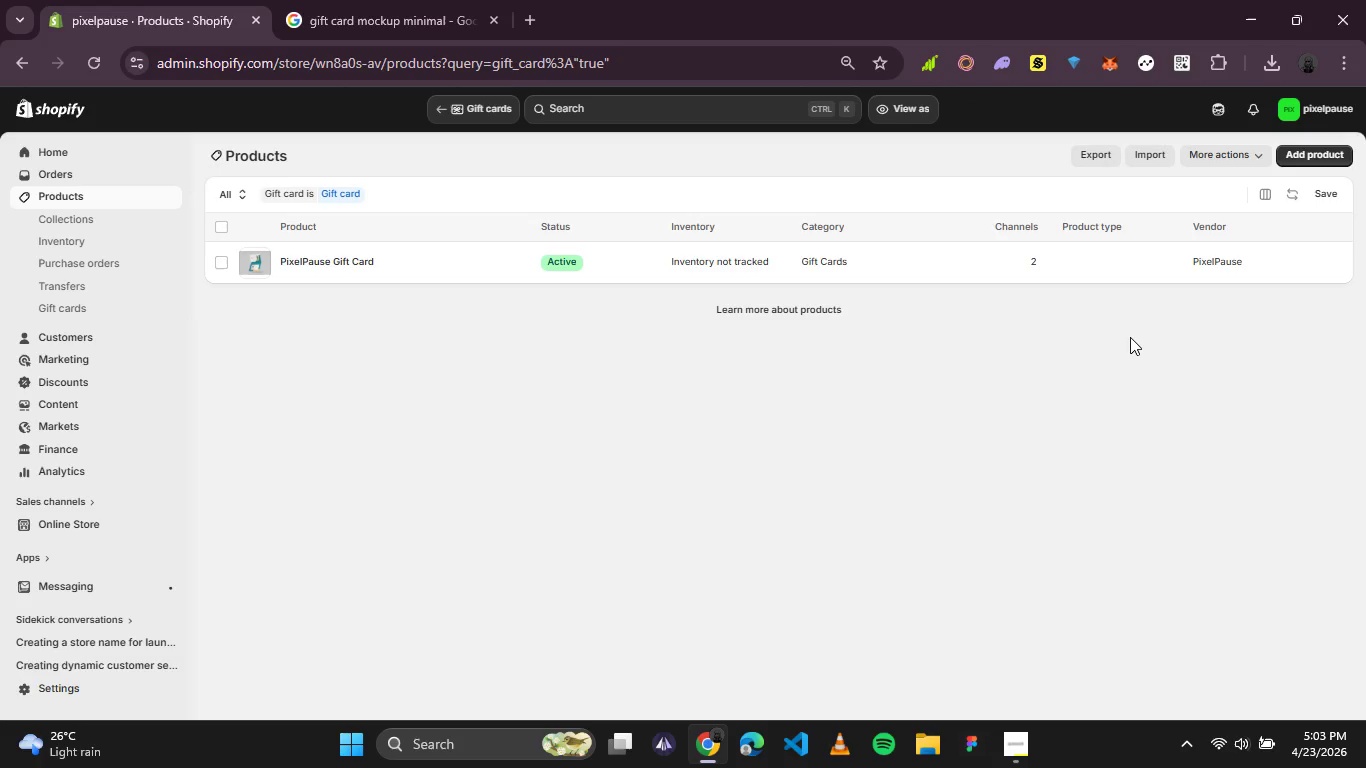 
left_click([468, 96])
 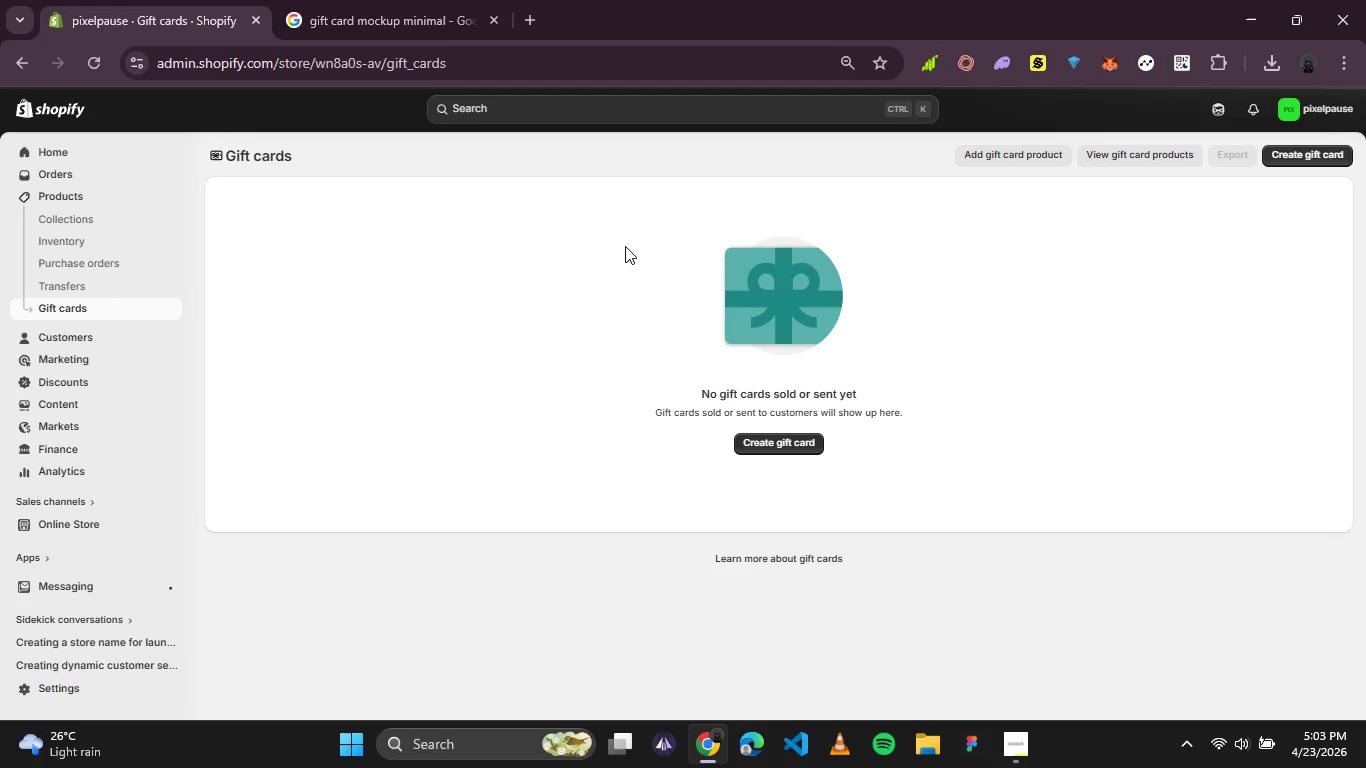 
left_click([62, 185])
 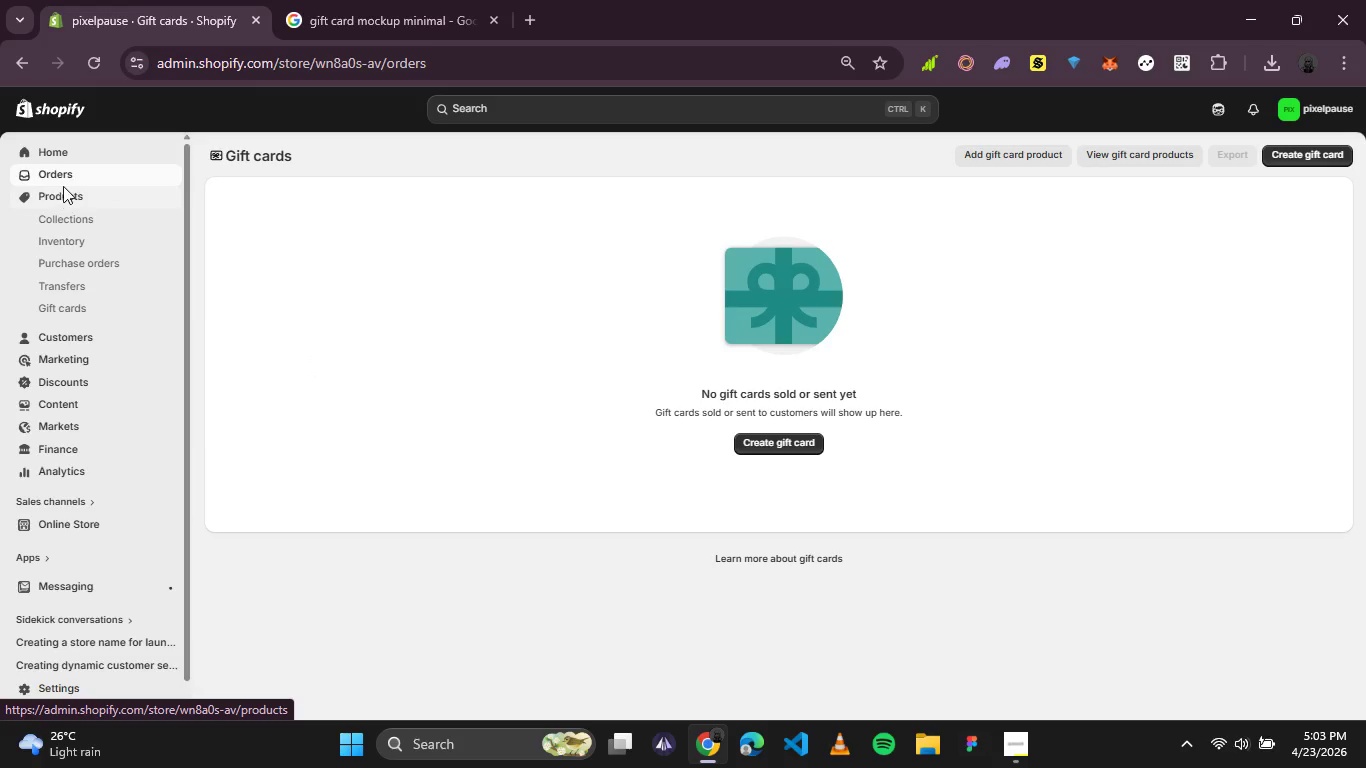 
left_click([63, 186])
 